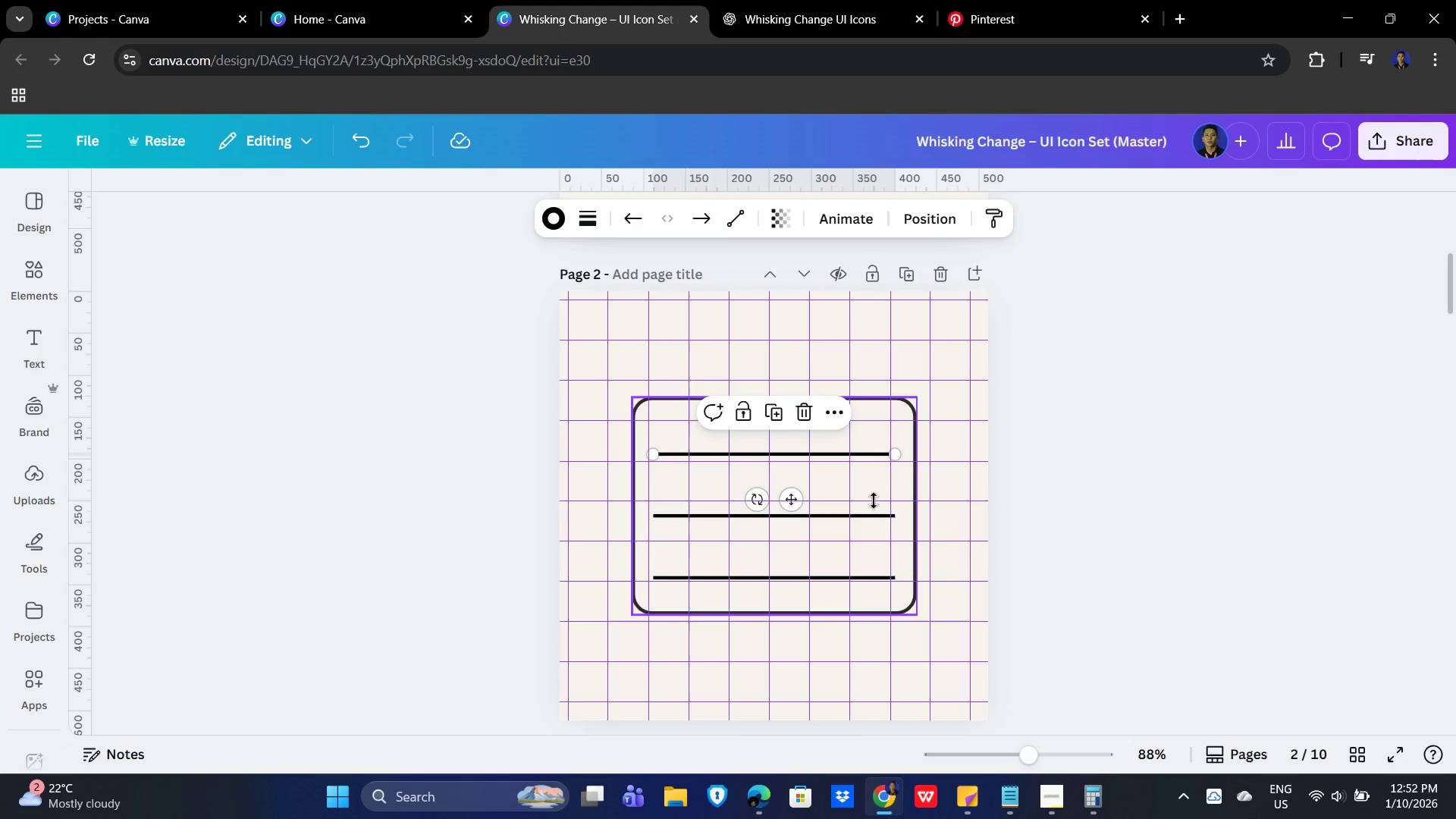 
hold_key(key=ShiftLeft, duration=0.58)
 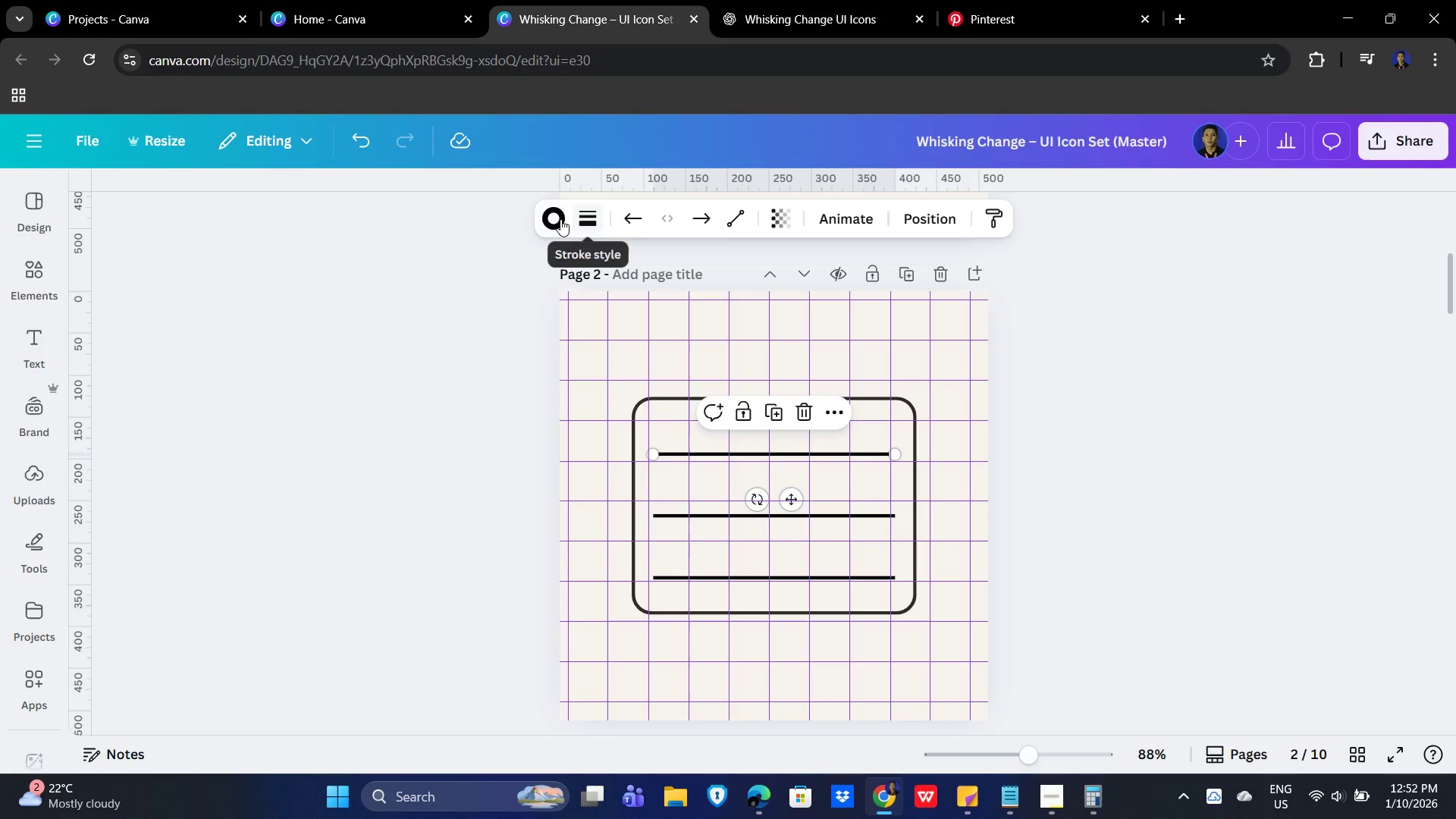 
left_click([550, 218])
 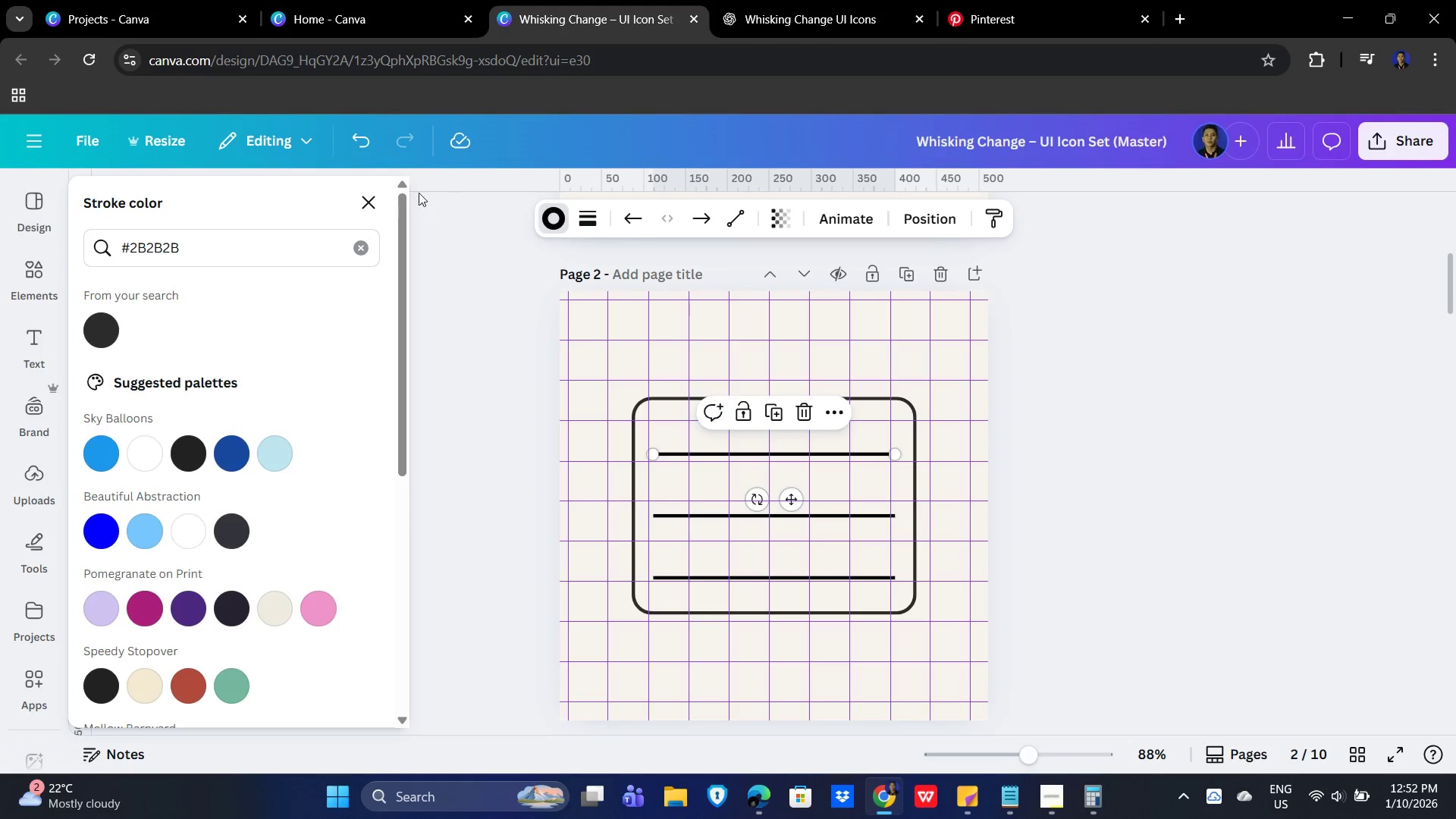 
left_click([368, 192])
 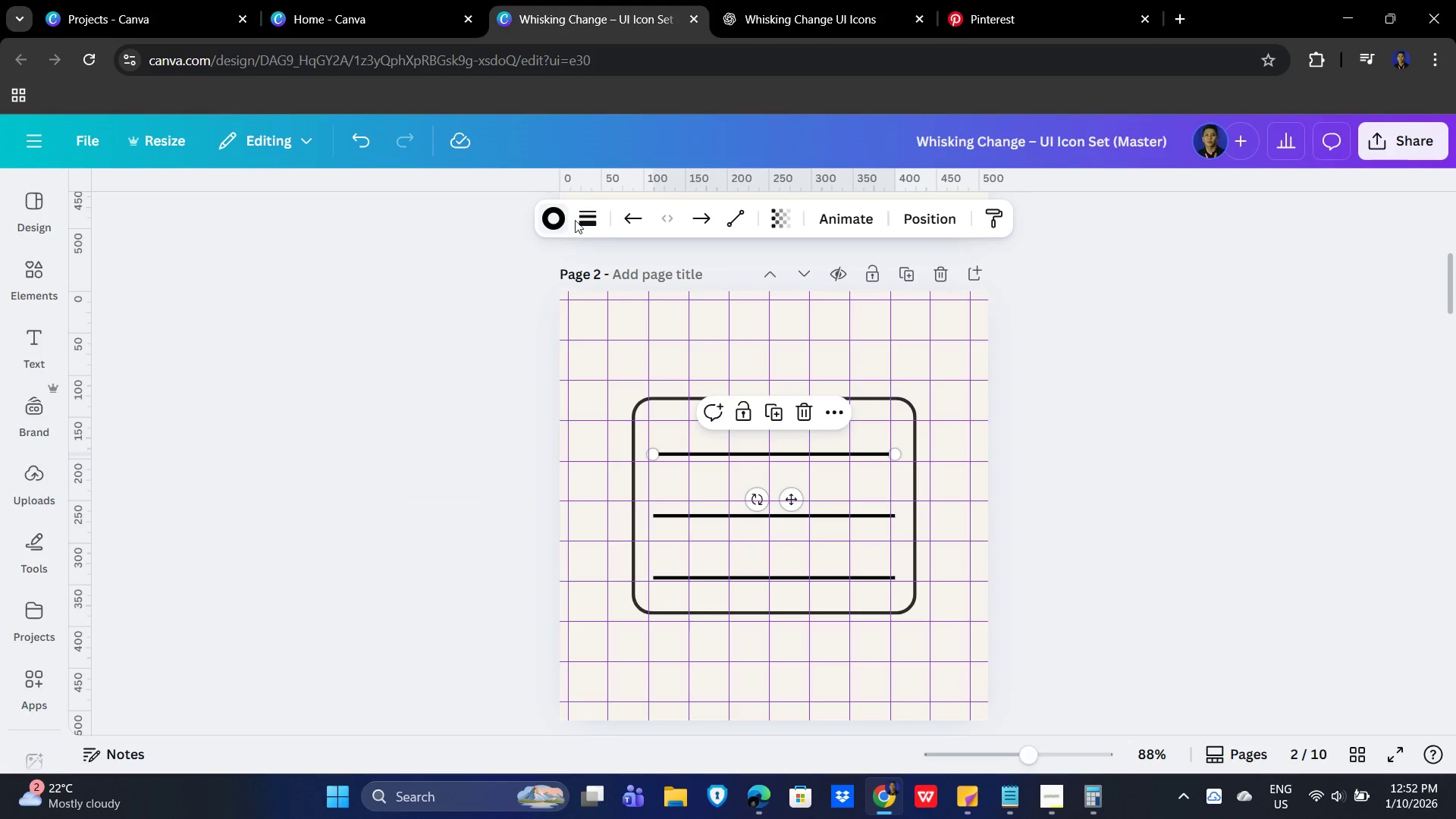 
left_click([601, 218])
 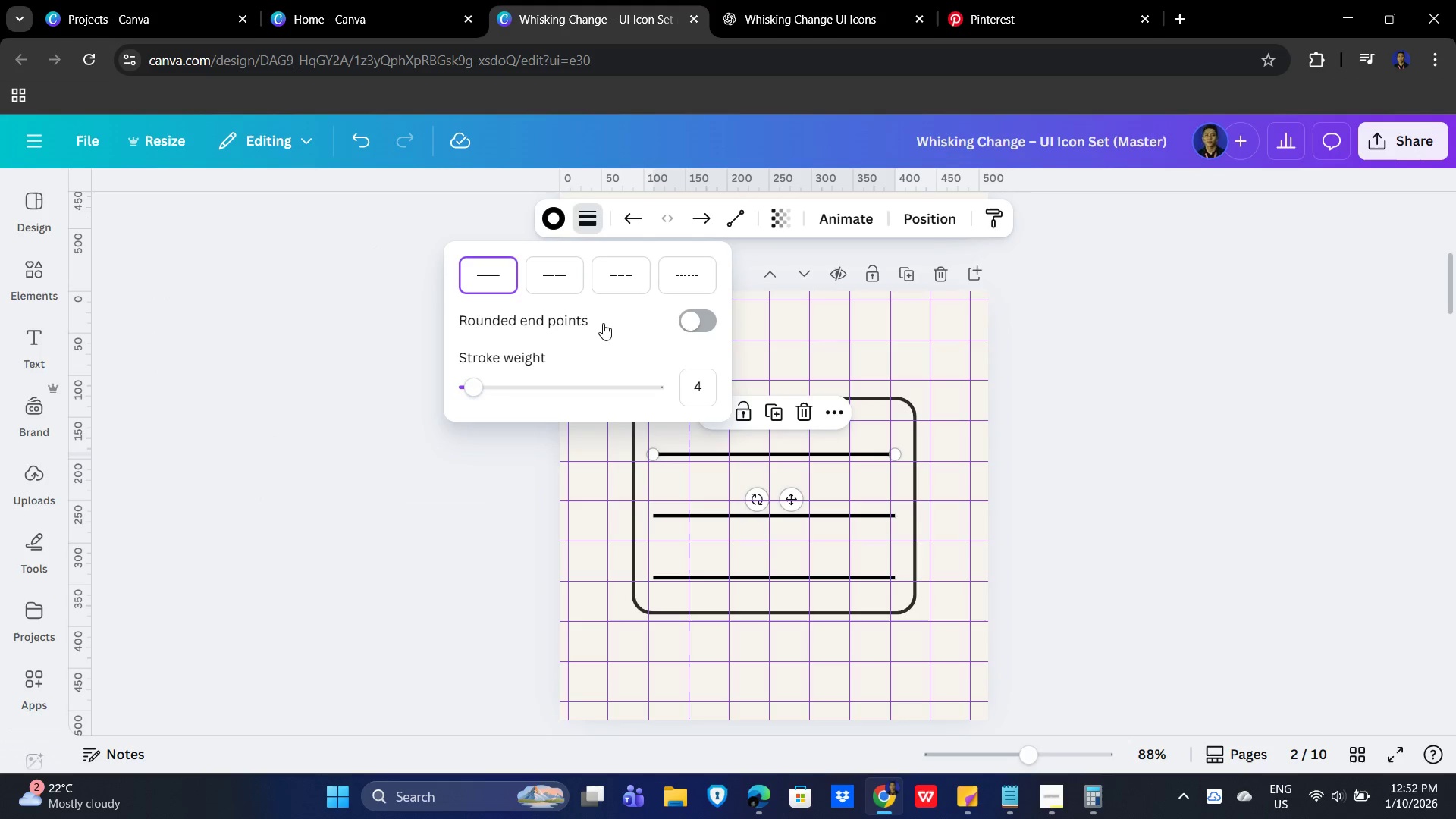 
left_click([692, 318])
 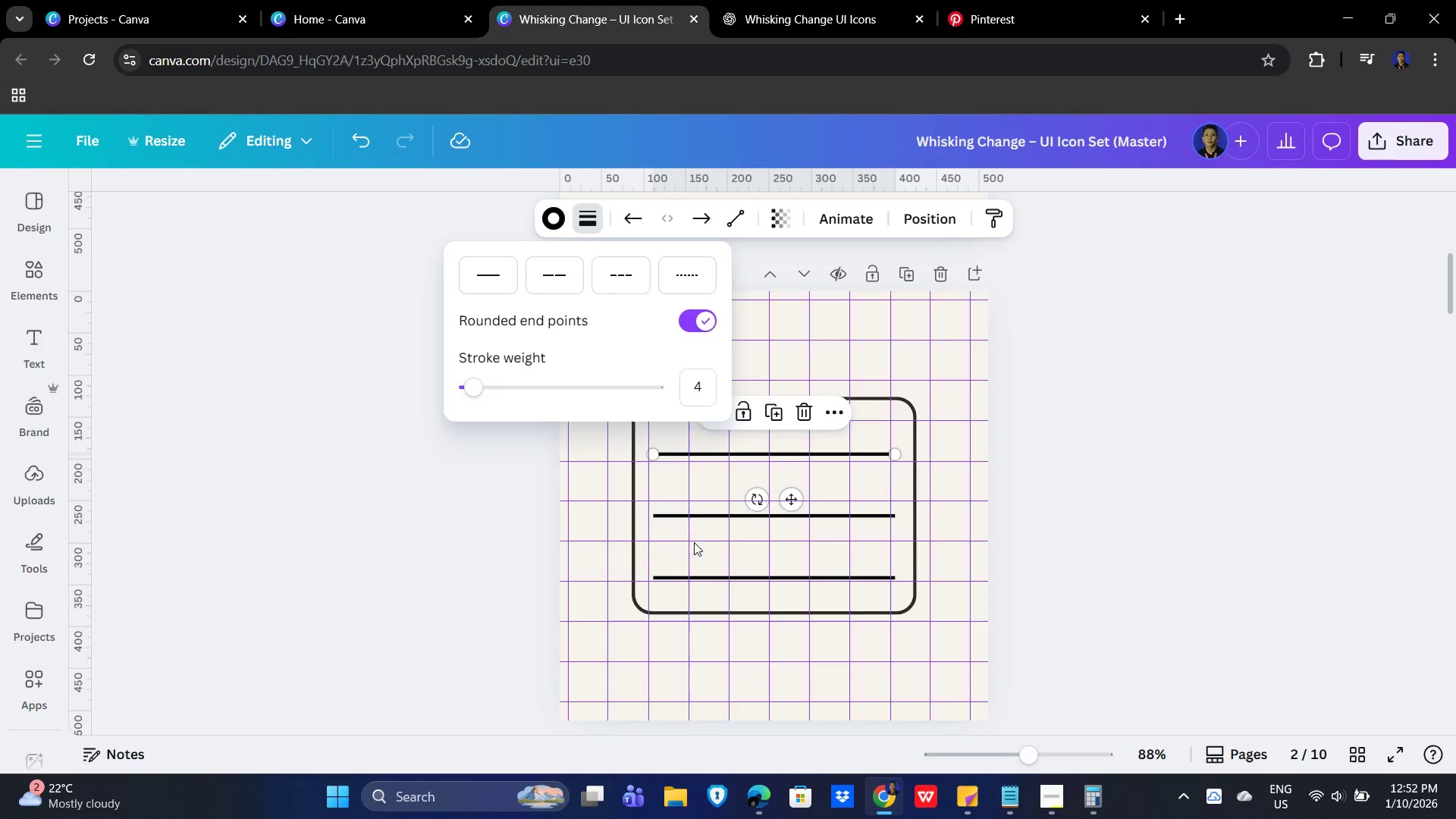 
left_click([705, 515])
 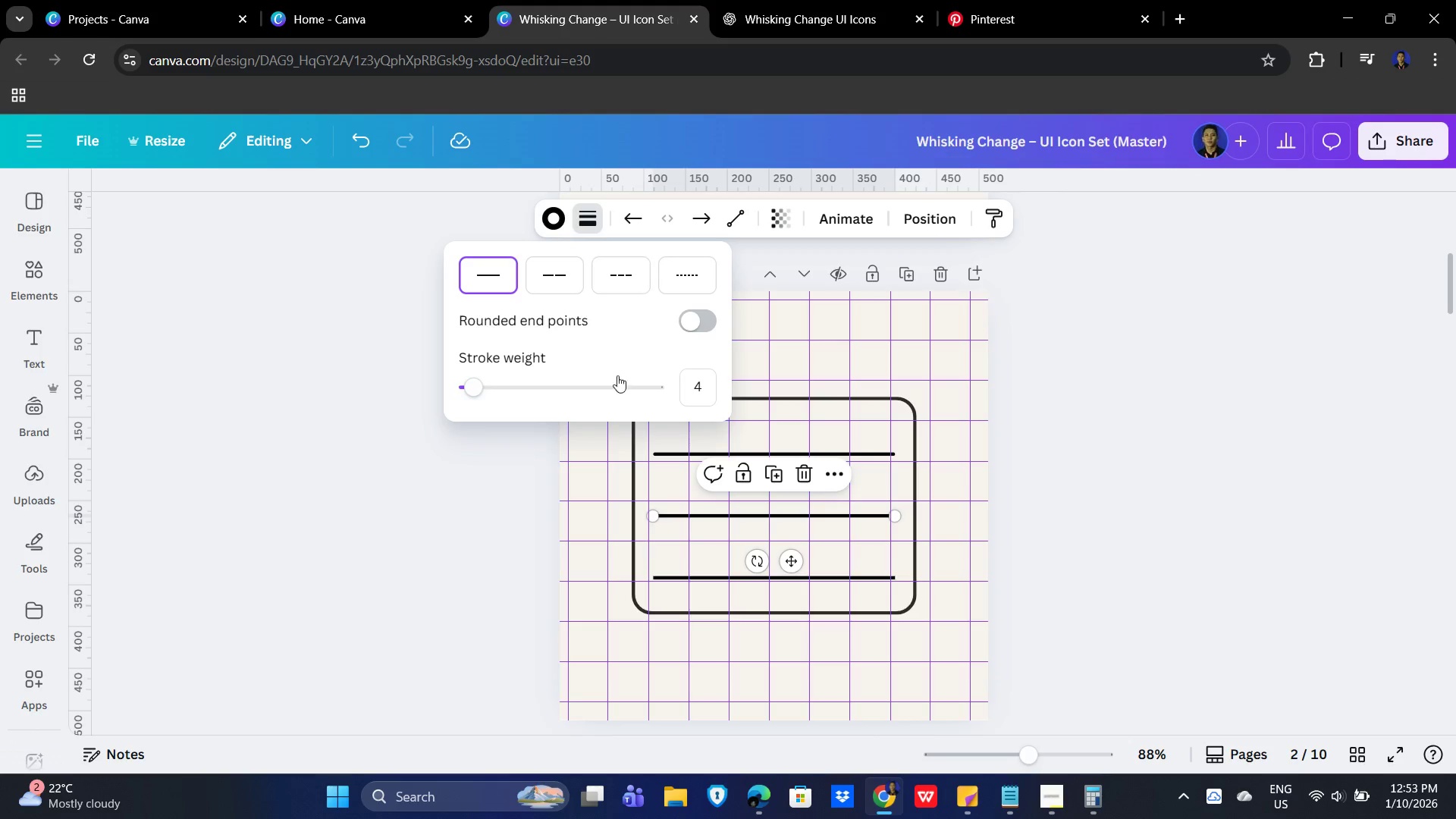 
left_click([701, 315])
 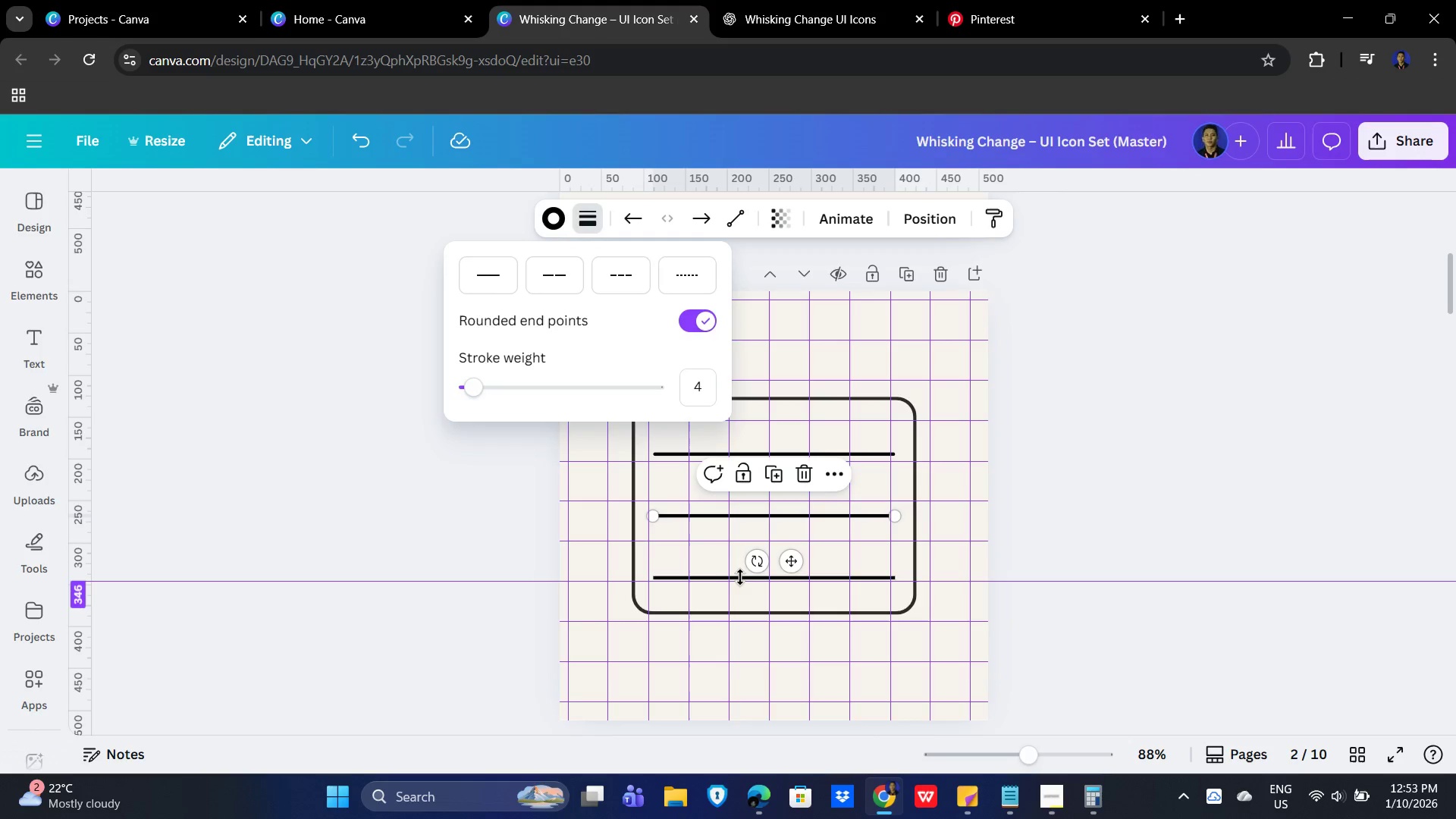 
left_click([747, 577])
 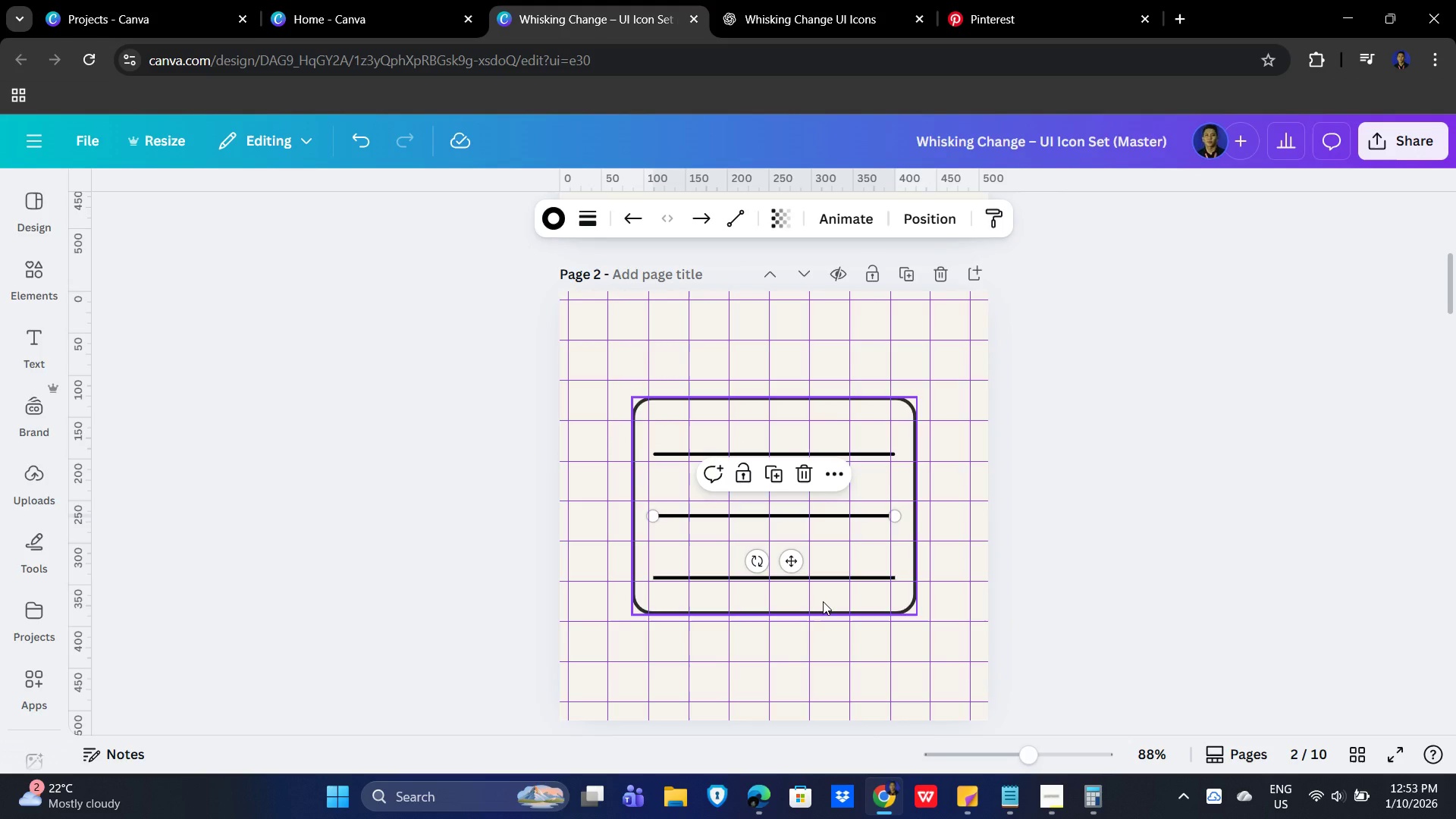 
left_click([823, 601])
 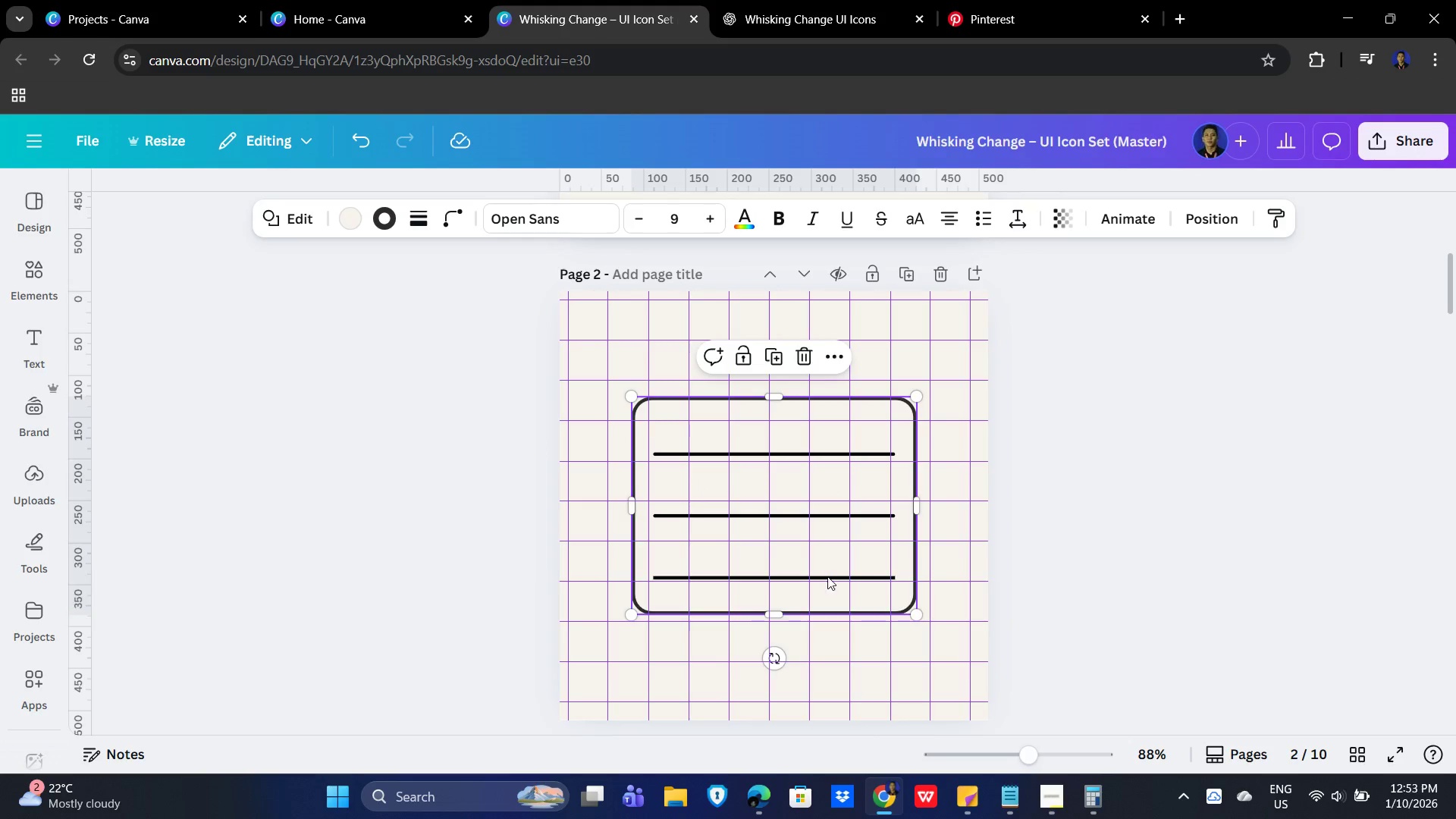 
left_click([828, 573])
 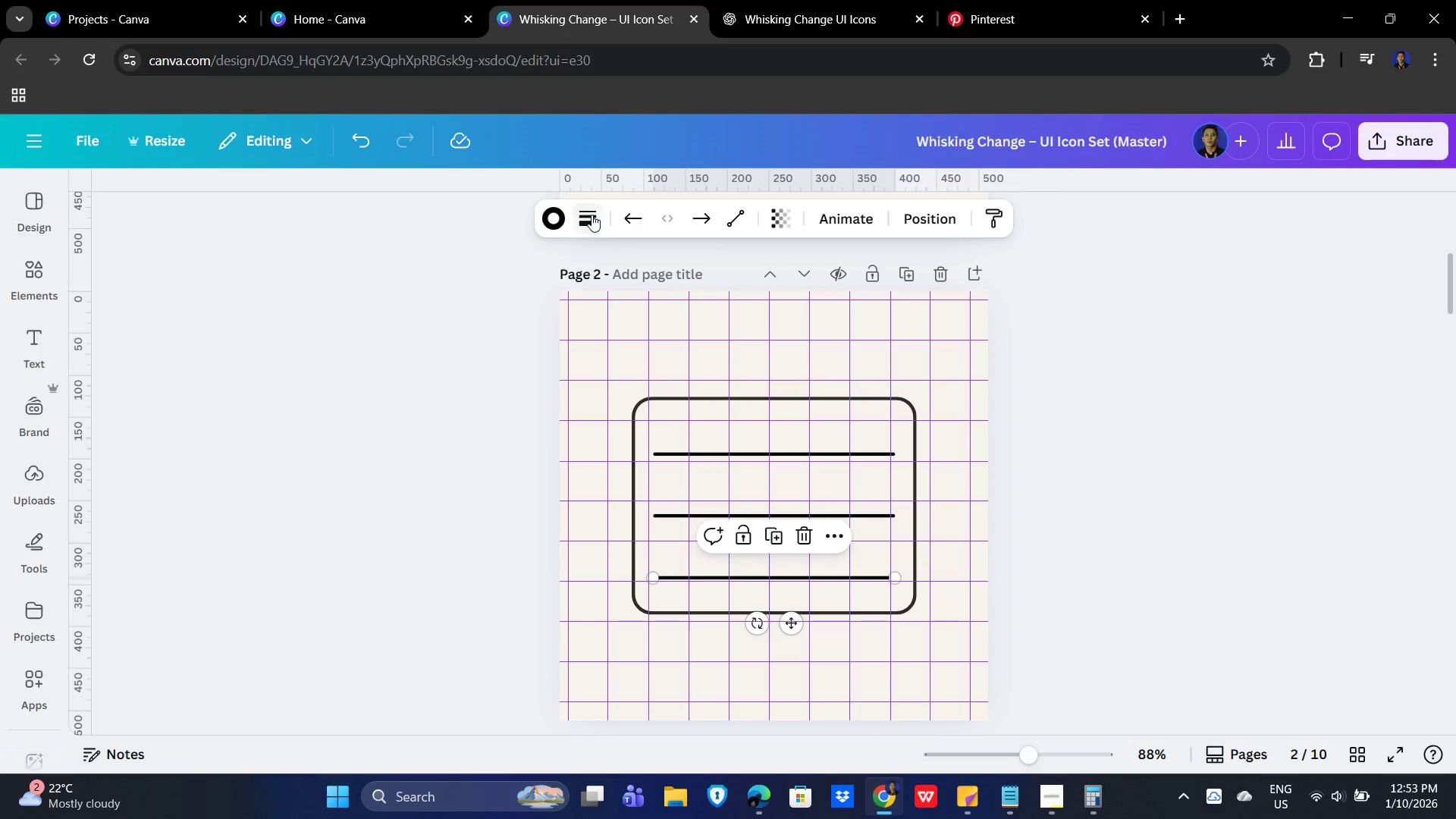 
left_click([590, 215])
 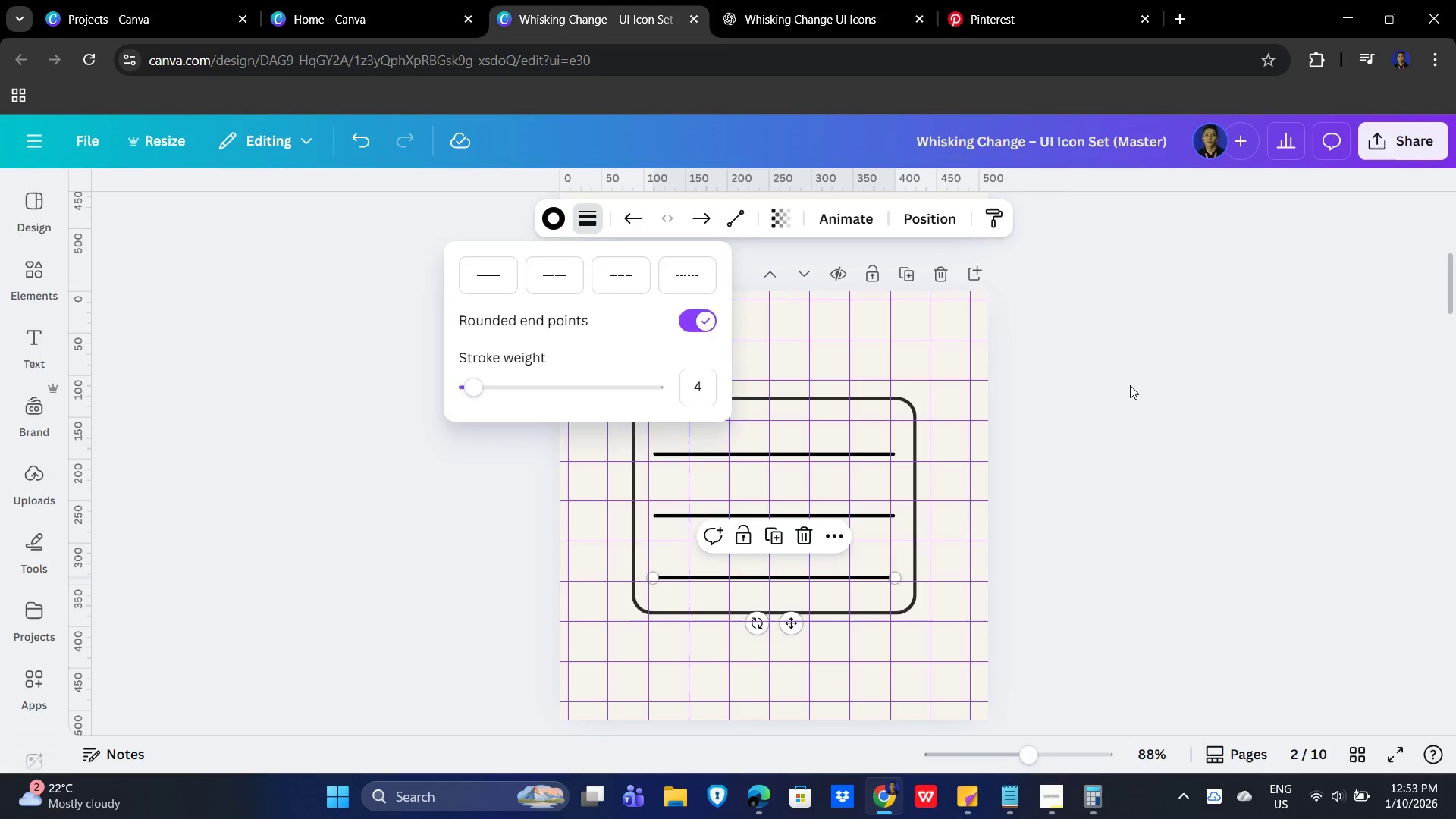 
double_click([1153, 557])
 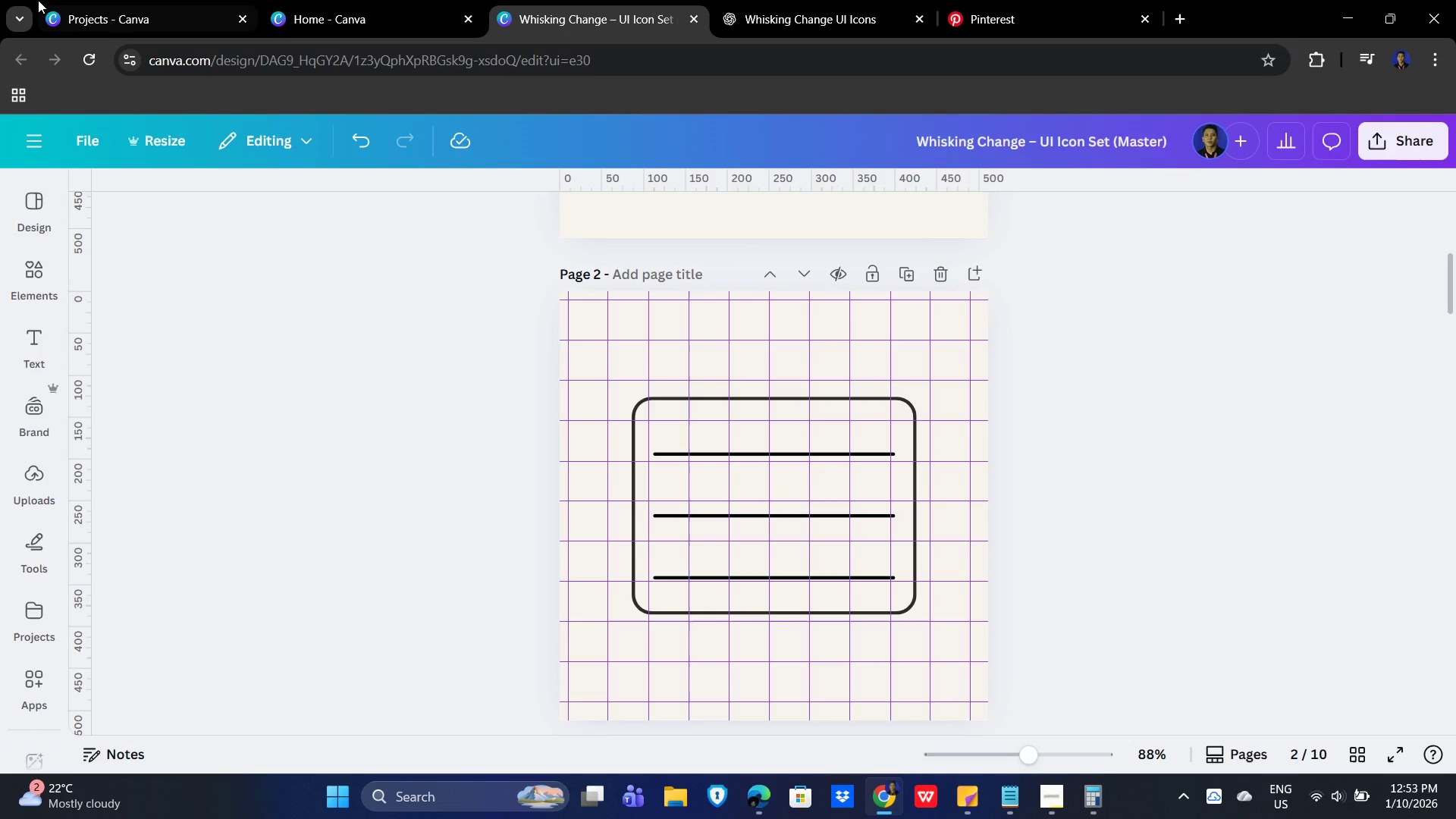 
left_click_drag(start_coordinate=[784, 0], to_coordinate=[788, 0])
 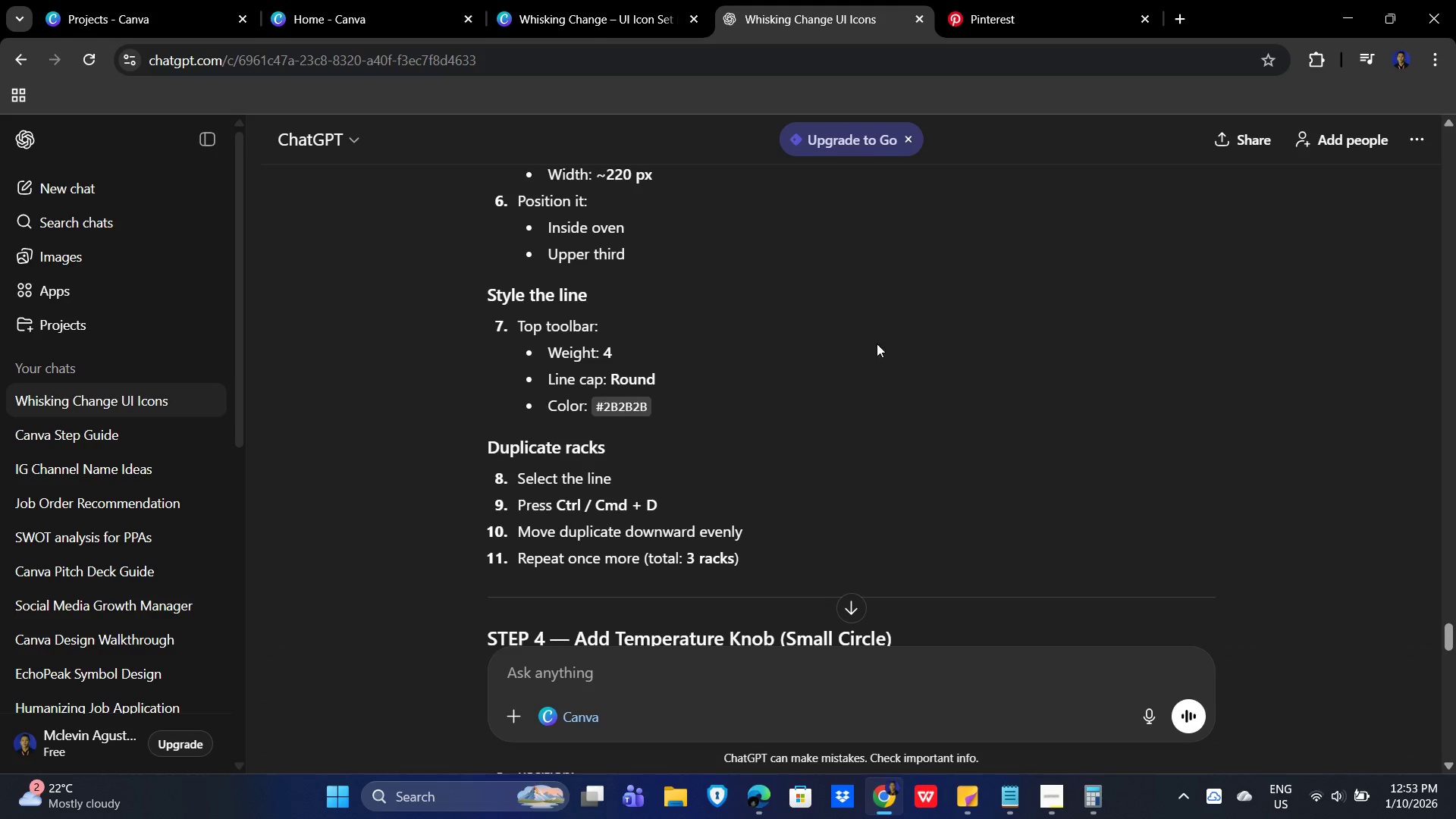 
scroll: coordinate [906, 341], scroll_direction: up, amount: 3.0
 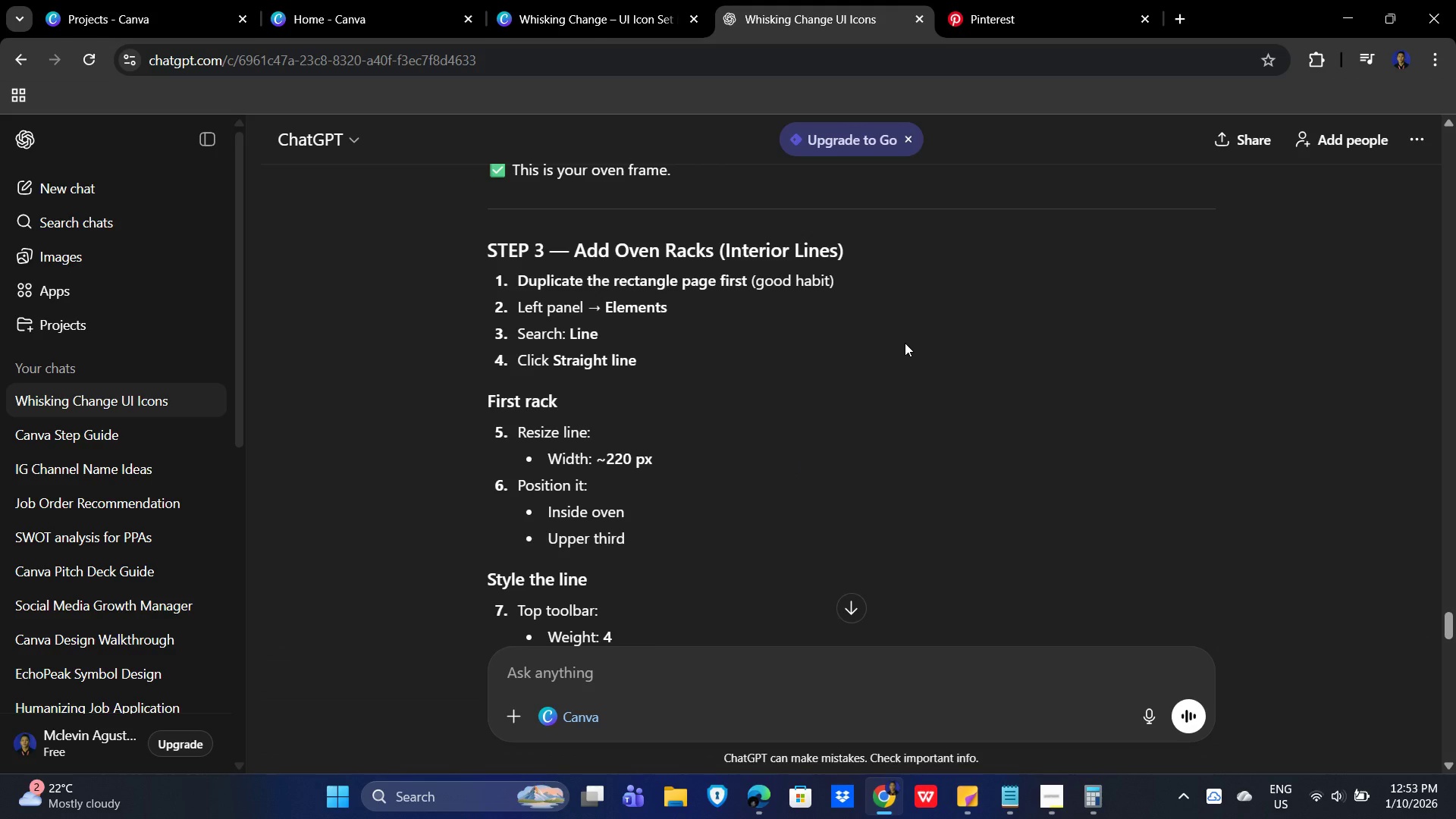 
scroll: coordinate [951, 347], scroll_direction: down, amount: 7.0
 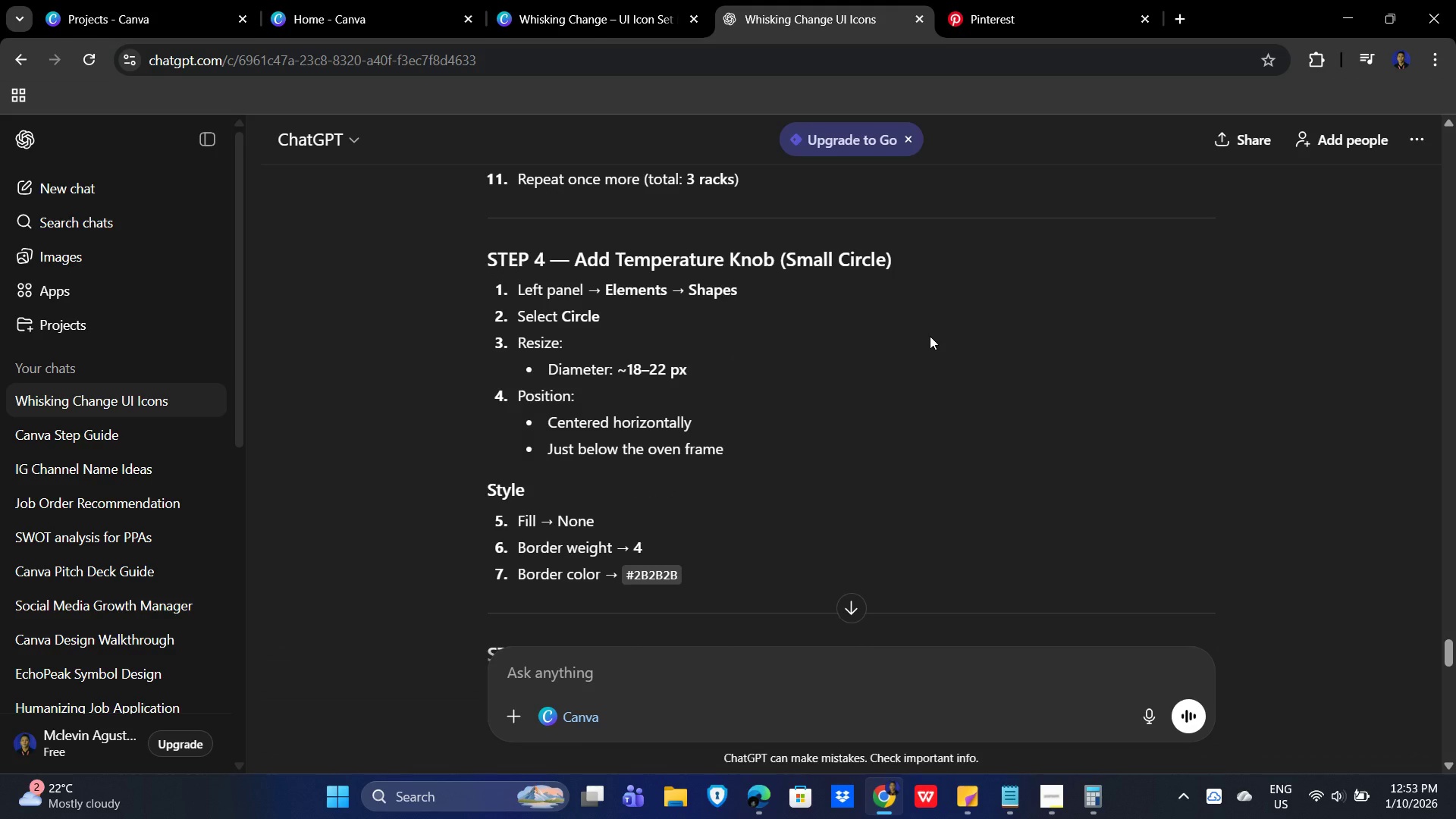 
wait(9.47)
 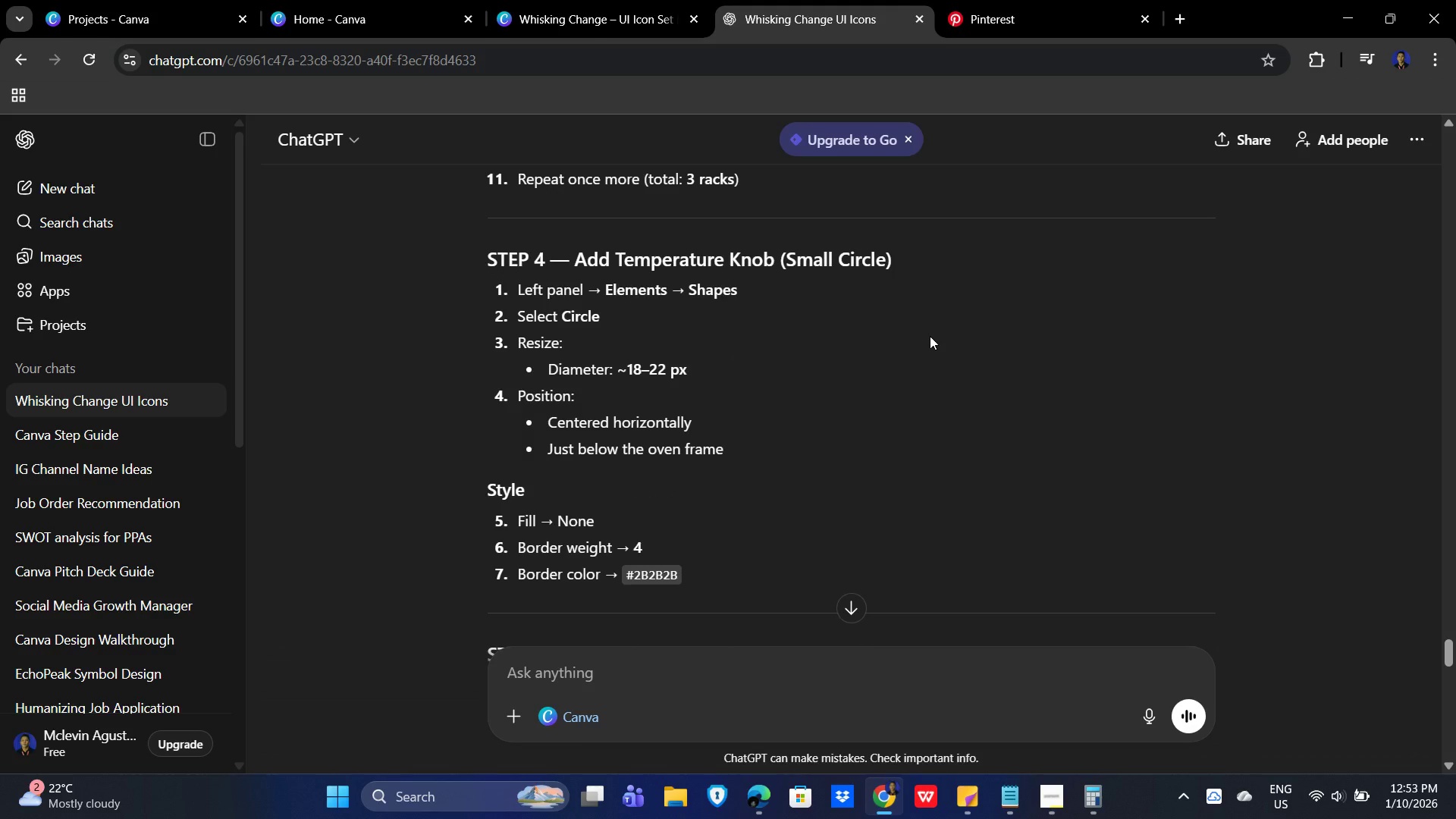 
scroll: coordinate [930, 336], scroll_direction: down, amount: 4.0
 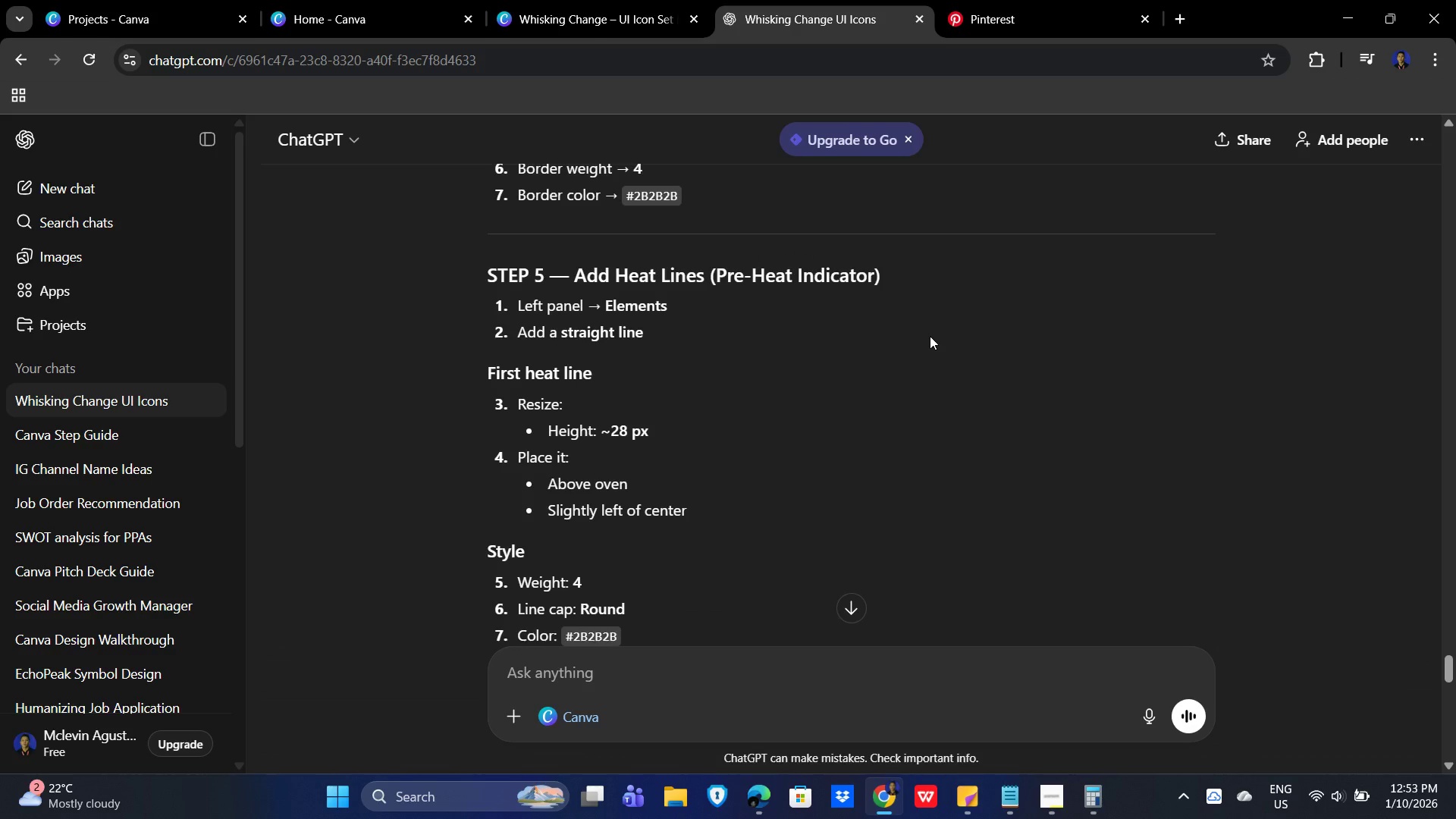 
wait(5.36)
 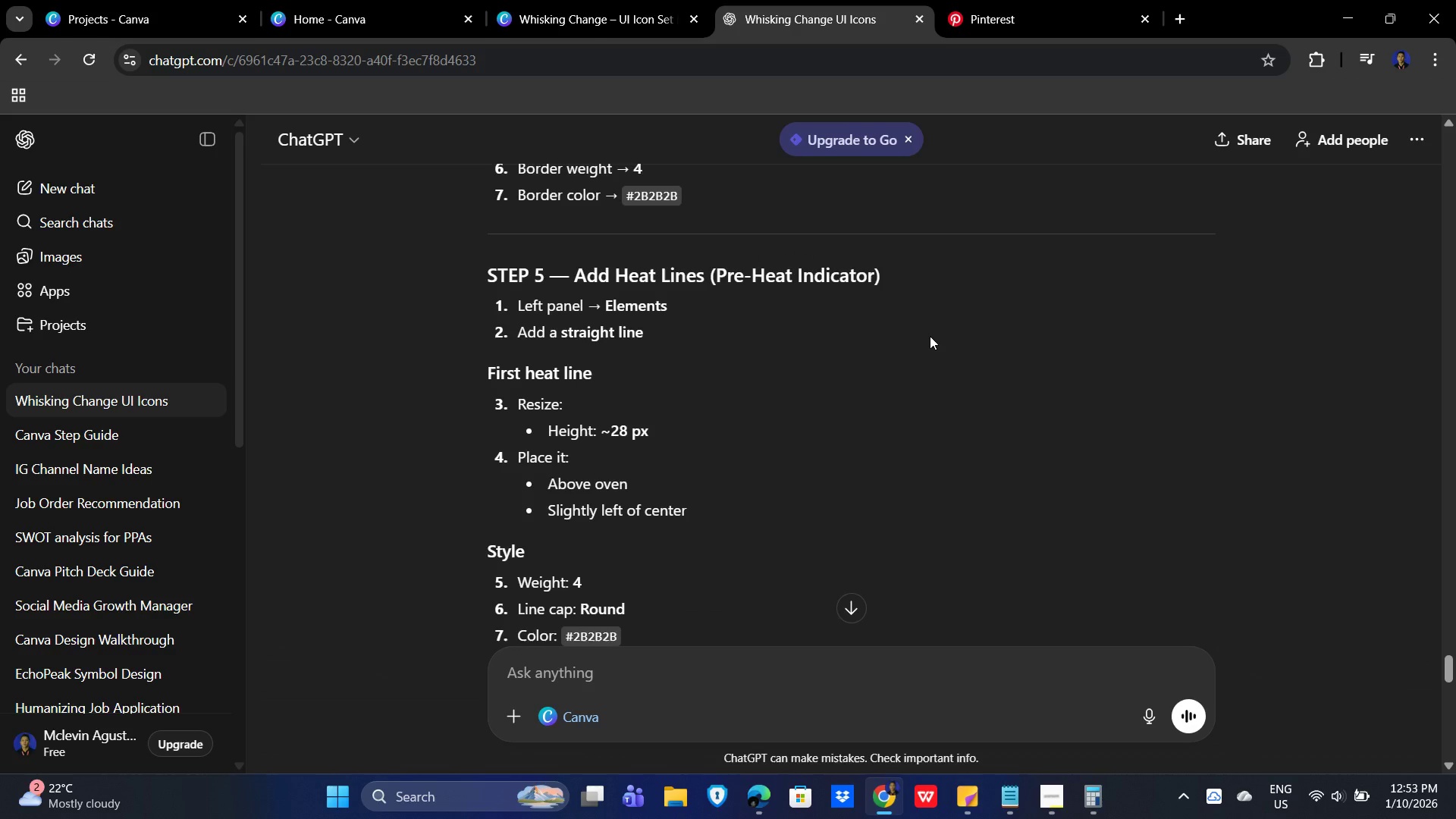 
left_click([591, 0])
 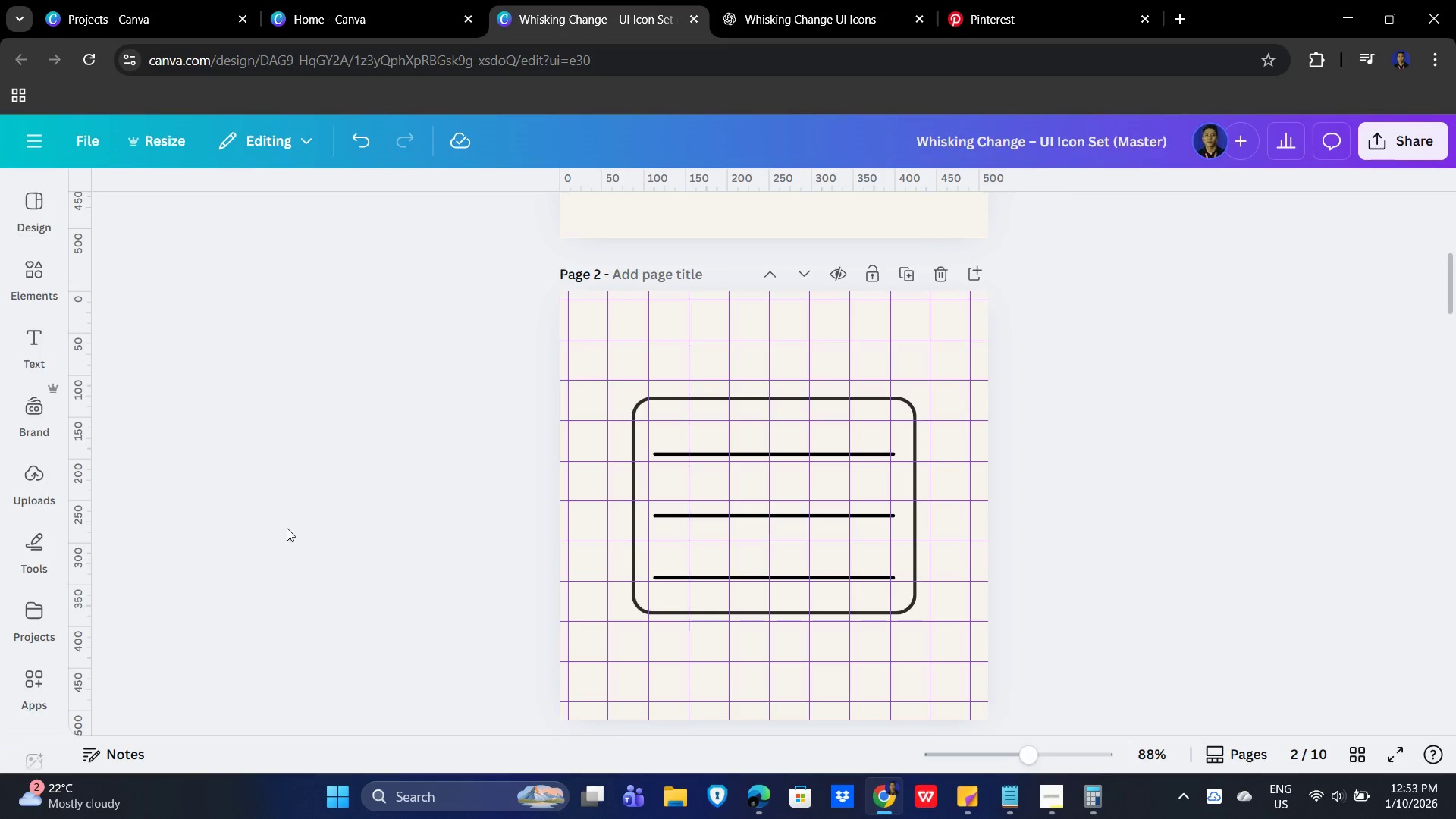 
left_click([312, 428])
 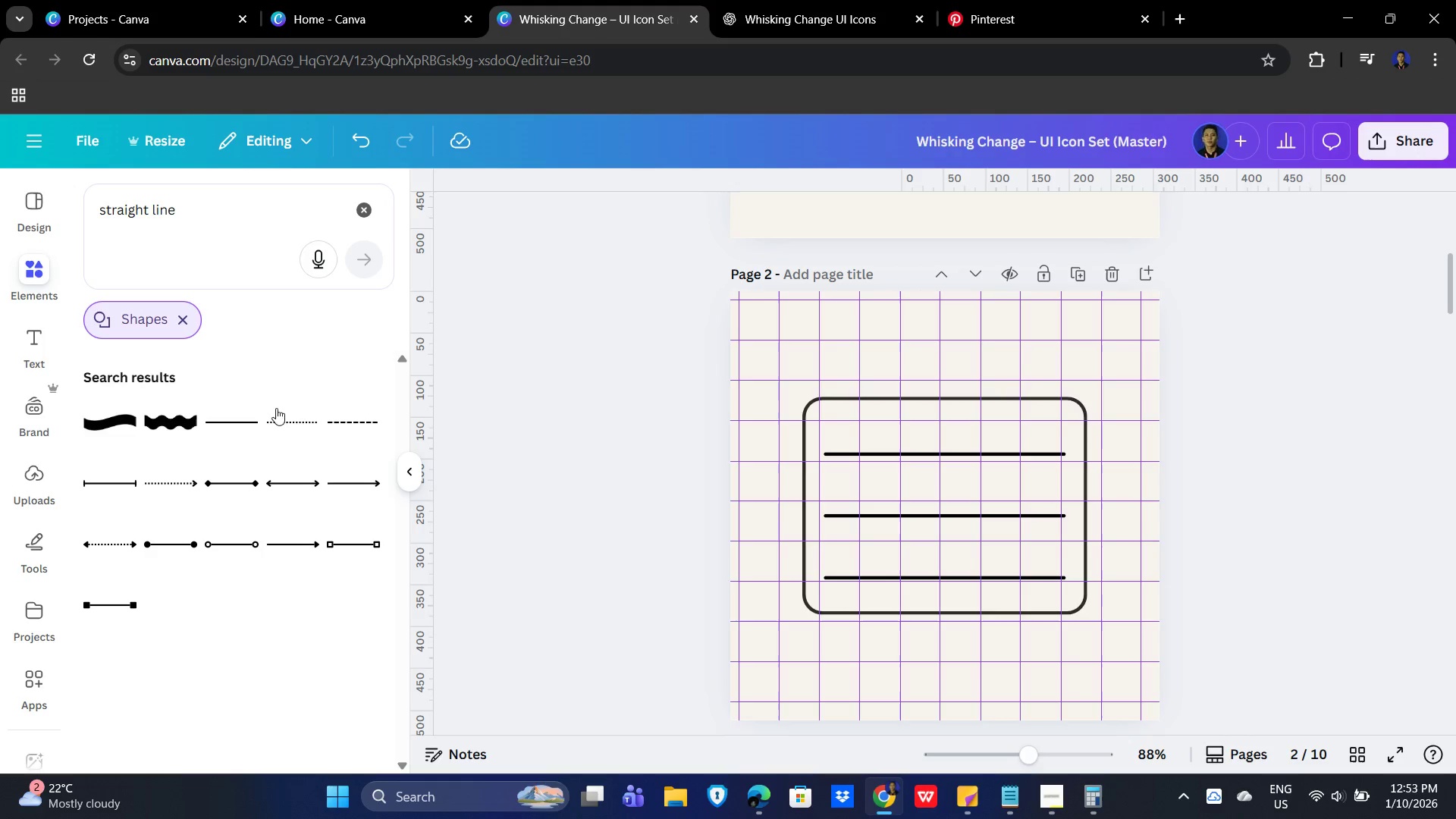 
wait(16.97)
 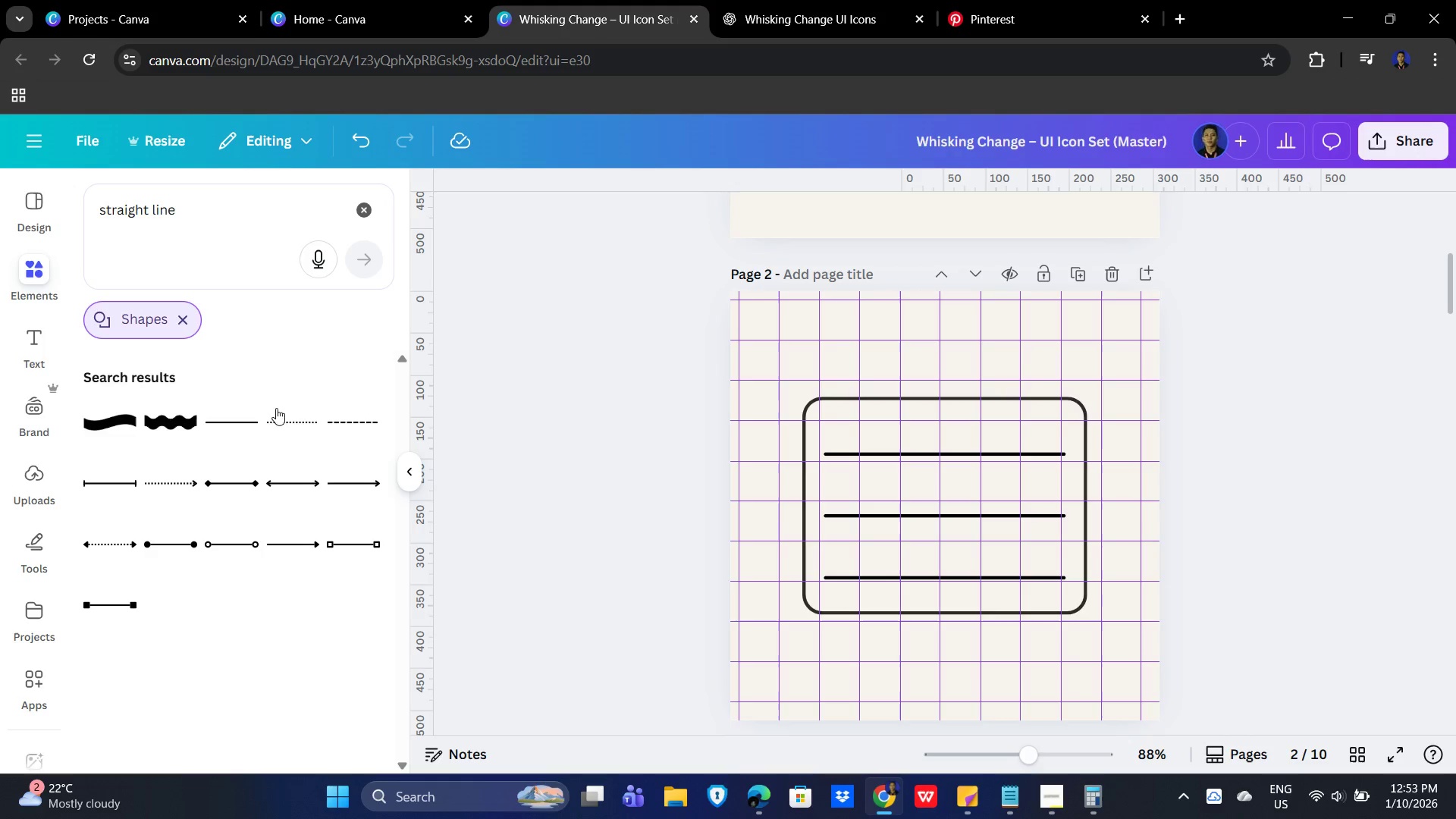 
left_click([169, 206])
 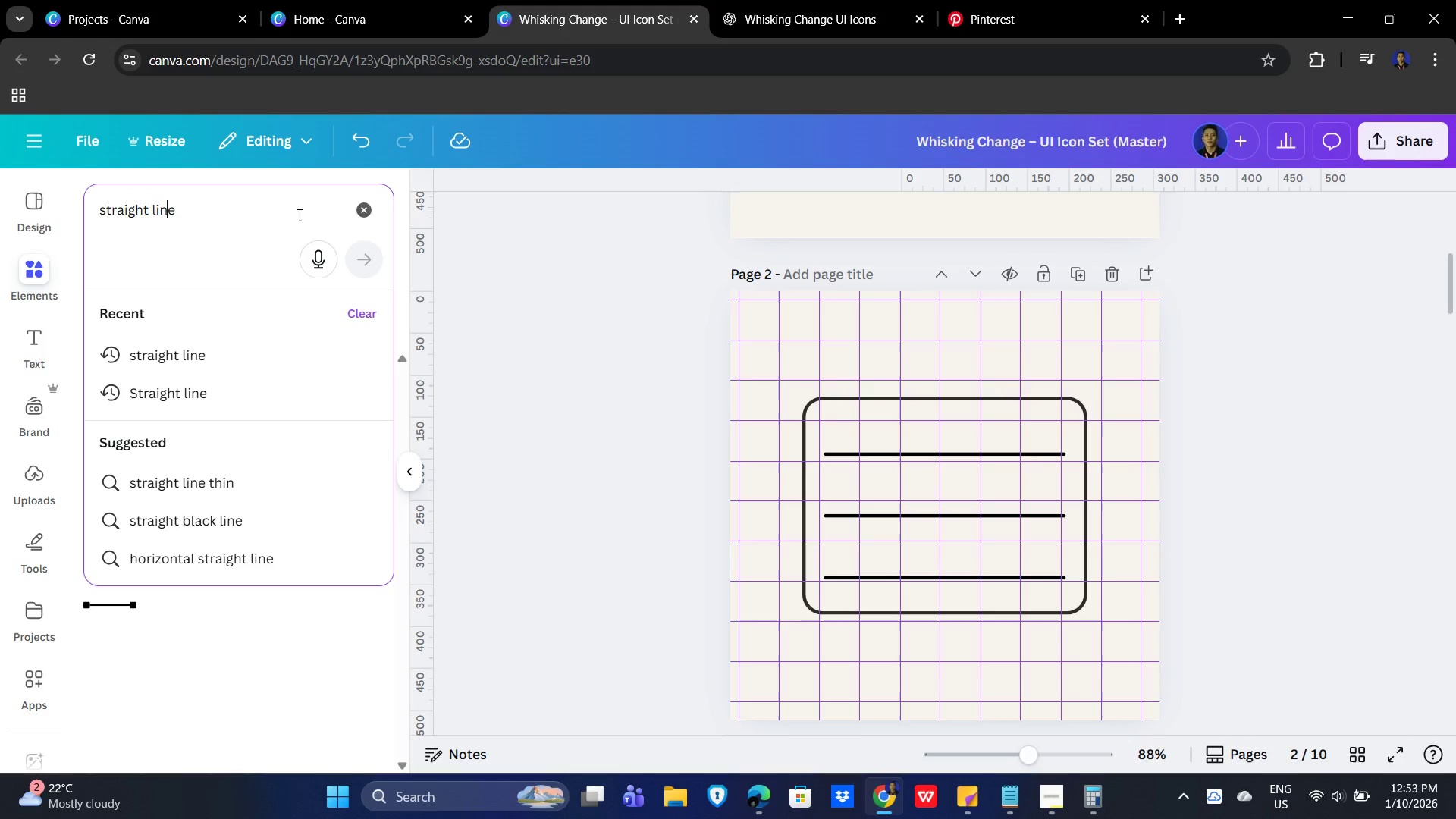 
left_click([368, 206])
 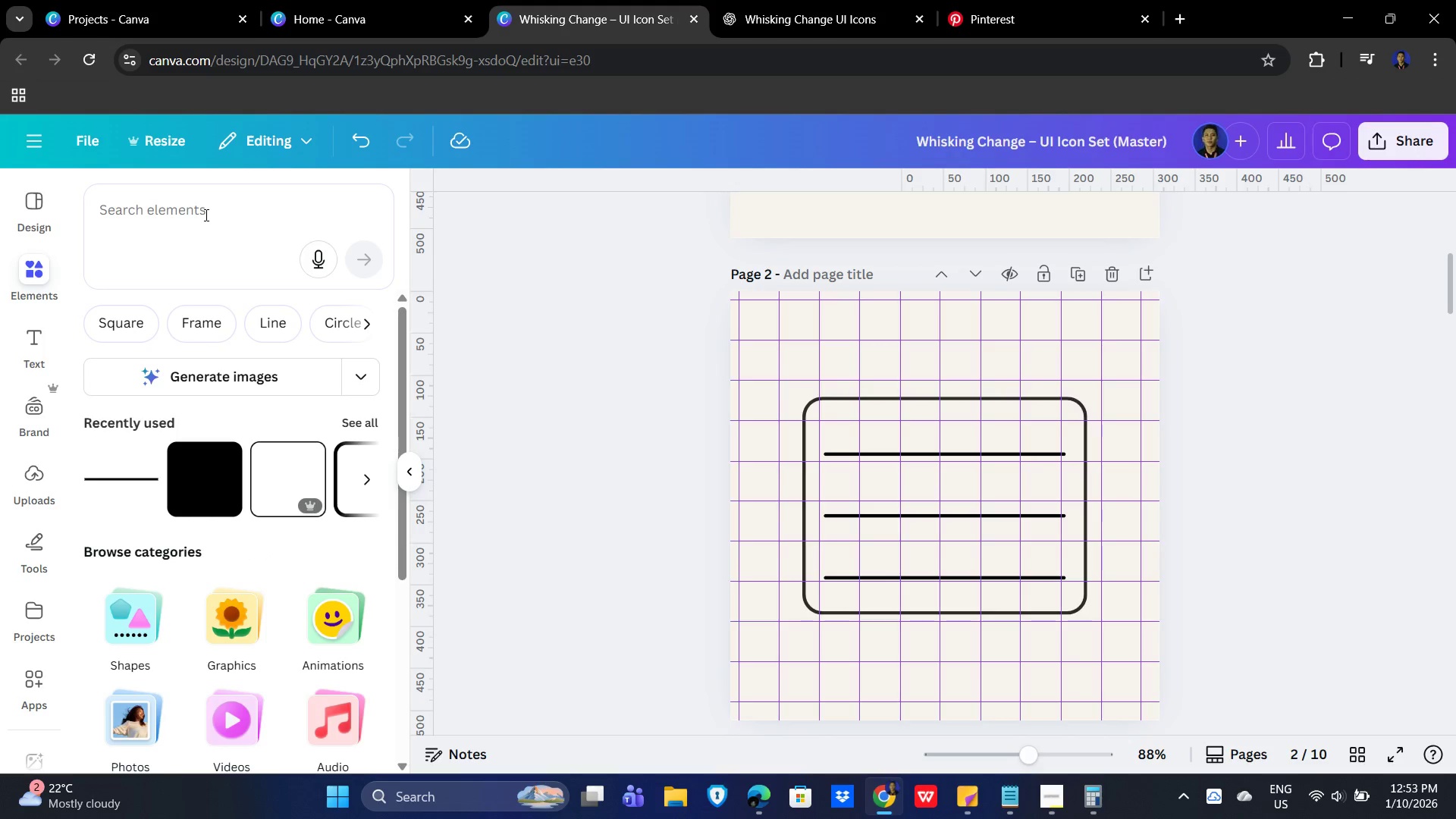 
left_click([159, 215])
 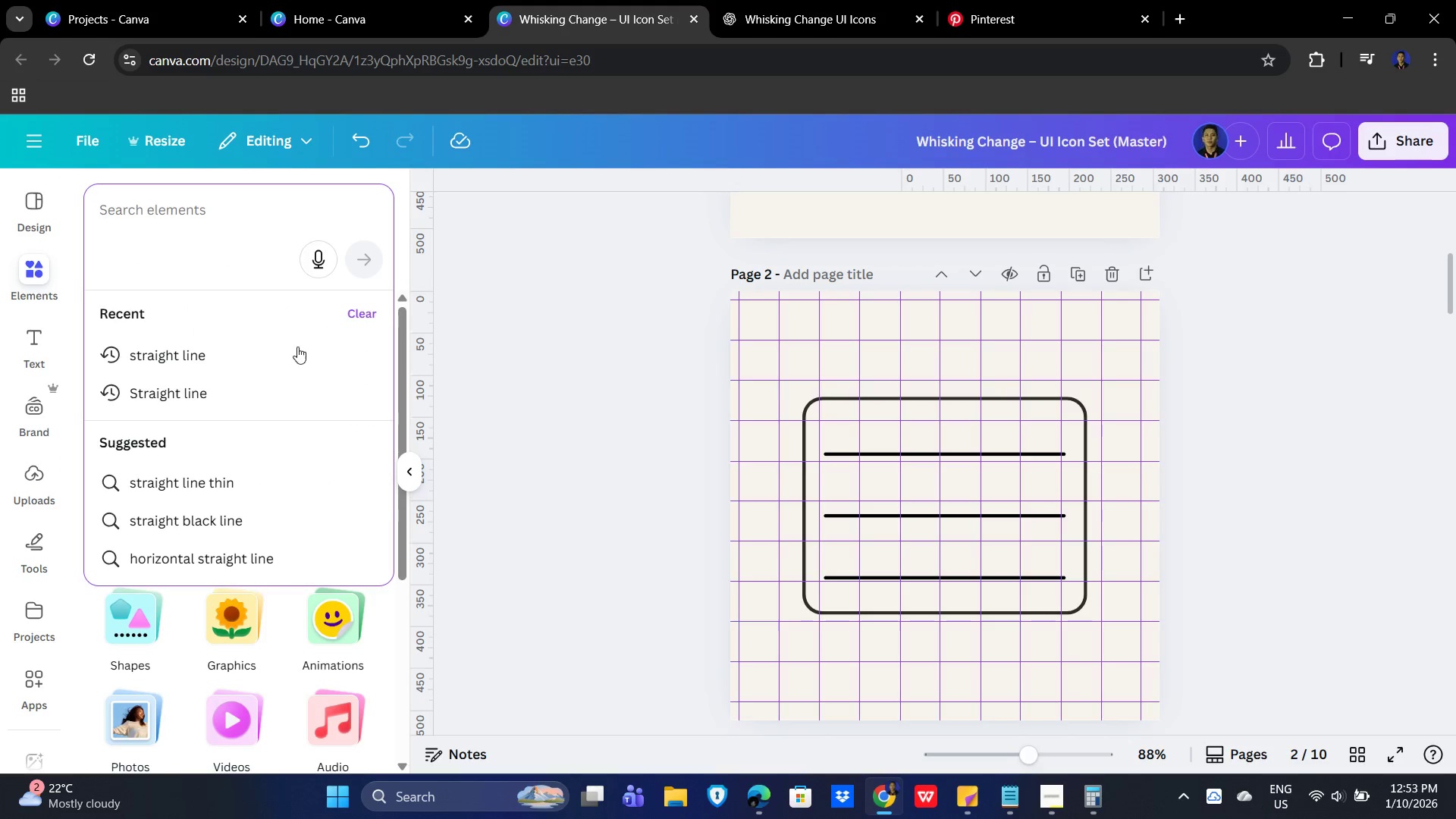 
left_click([592, 347])
 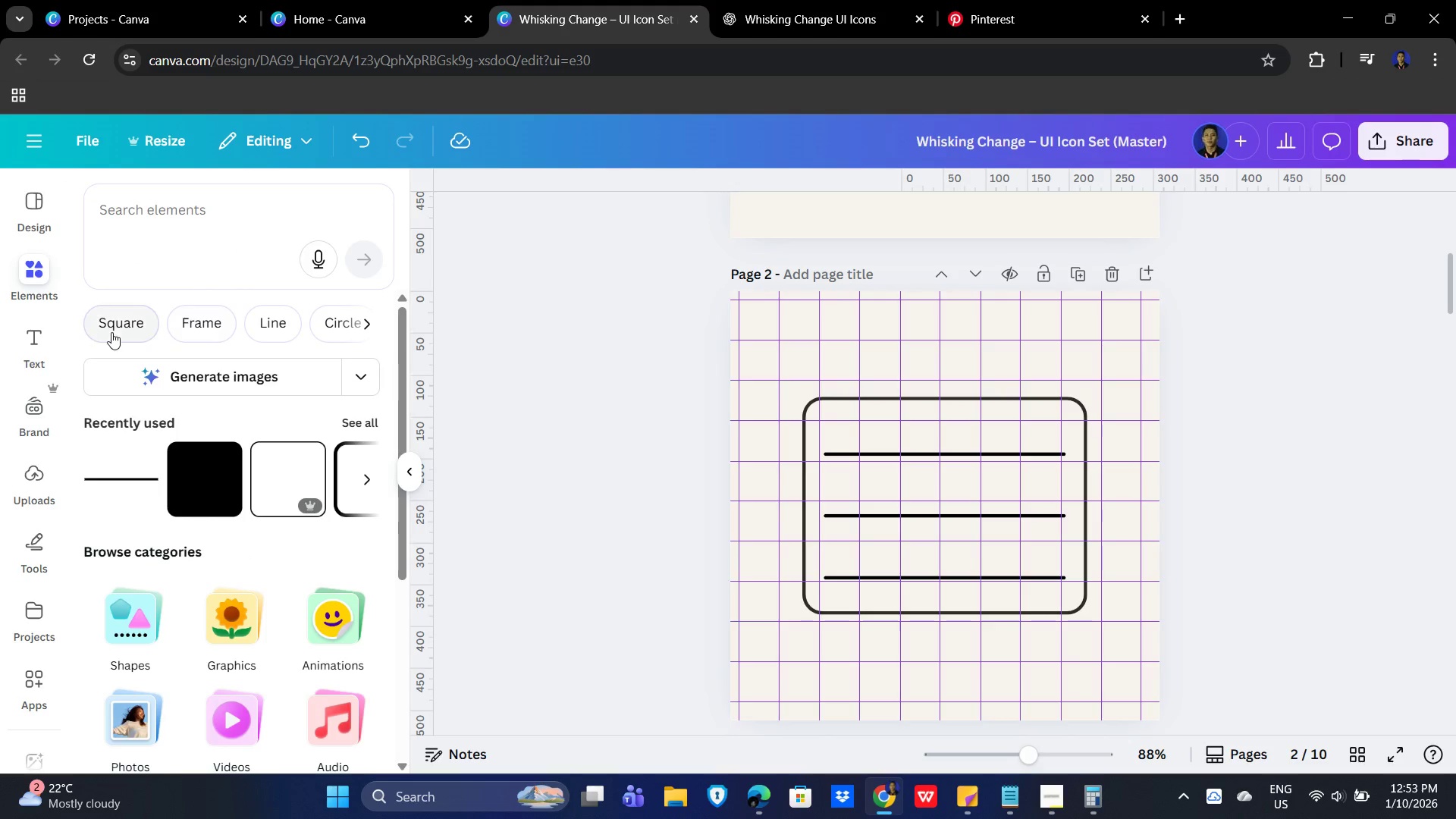 
left_click([121, 322])
 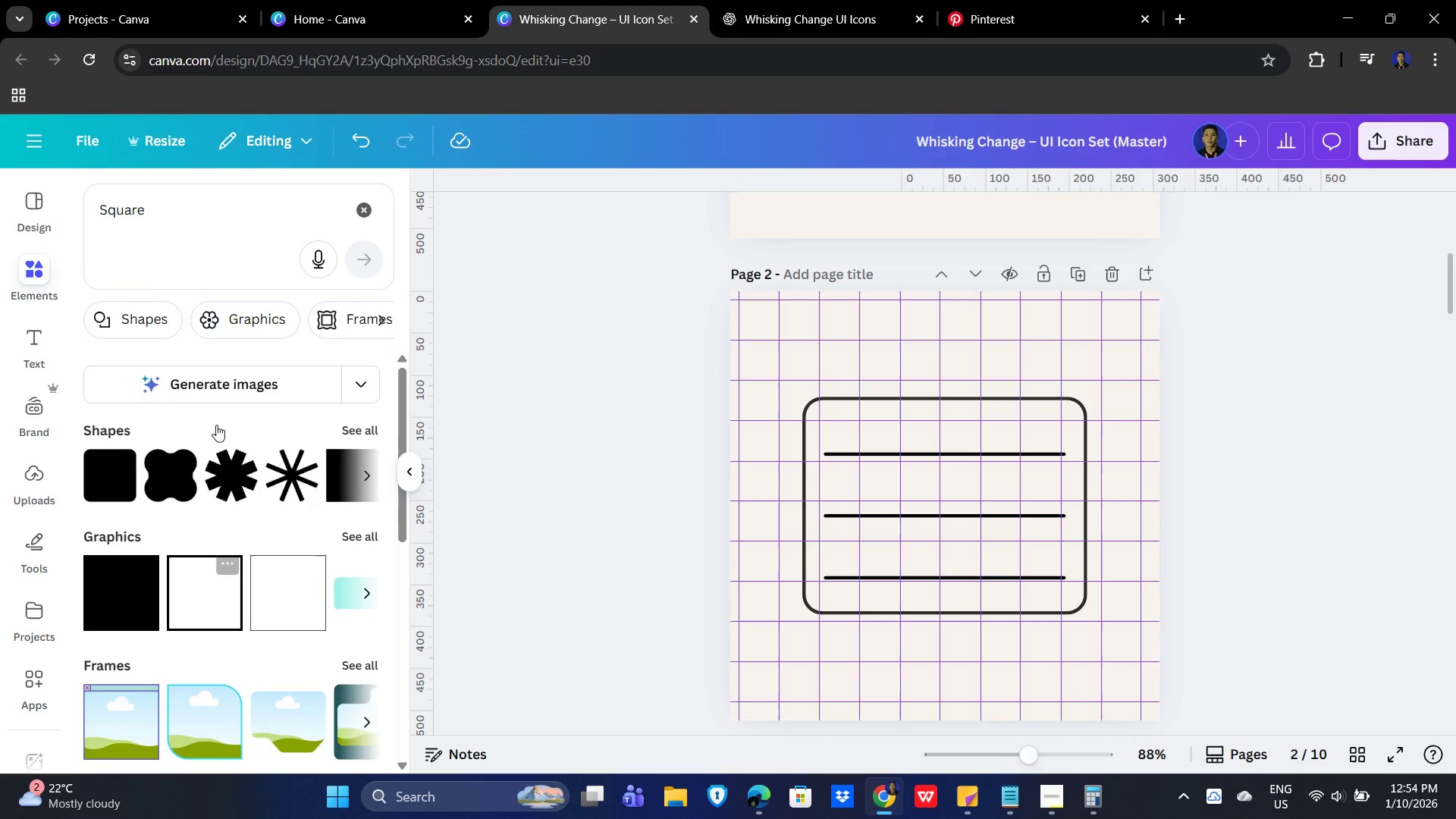 
left_click_drag(start_coordinate=[187, 214], to_coordinate=[93, 222])
 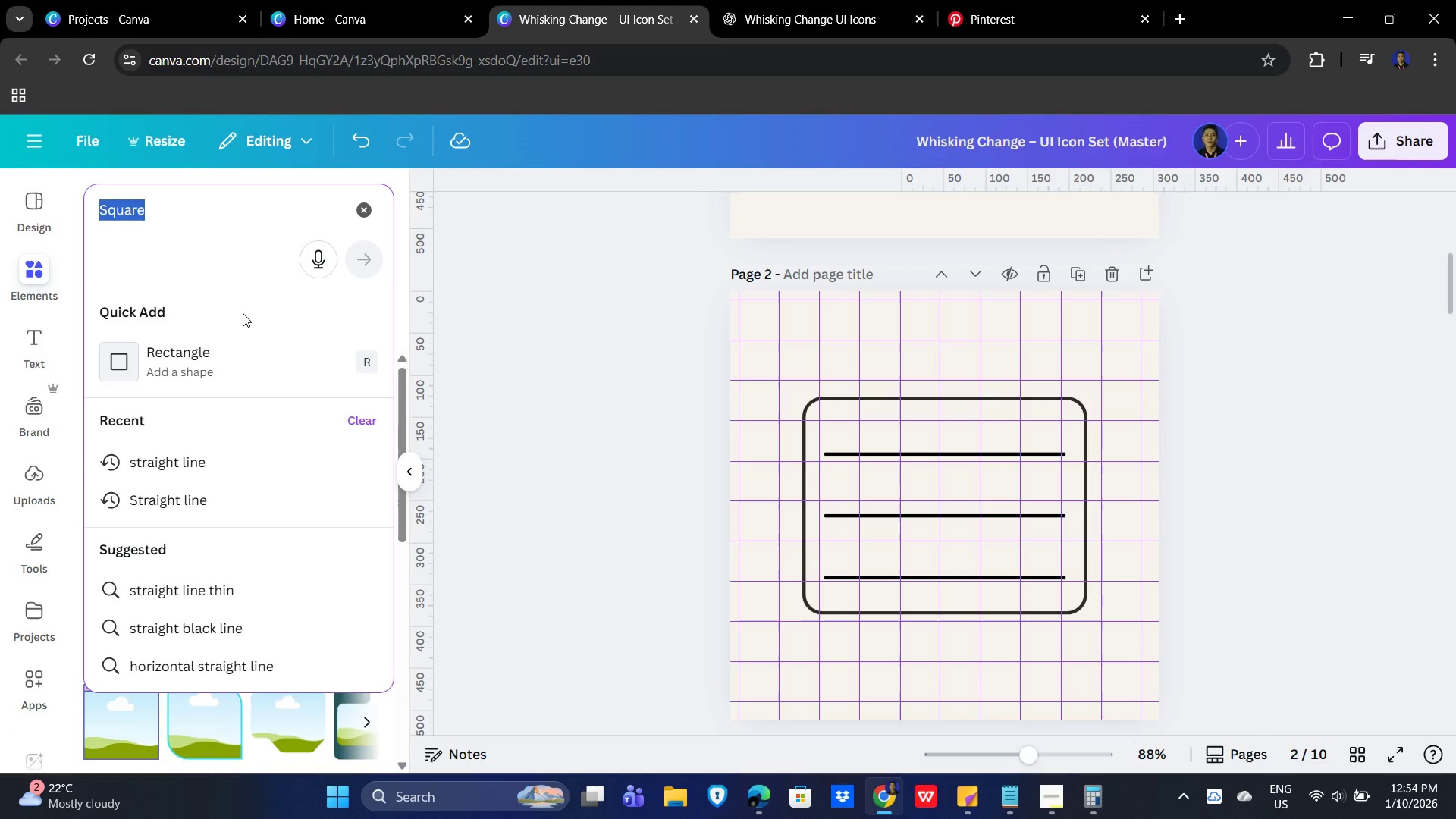 
key(Backspace)
type(q)
key(Backspace)
type(circle)
 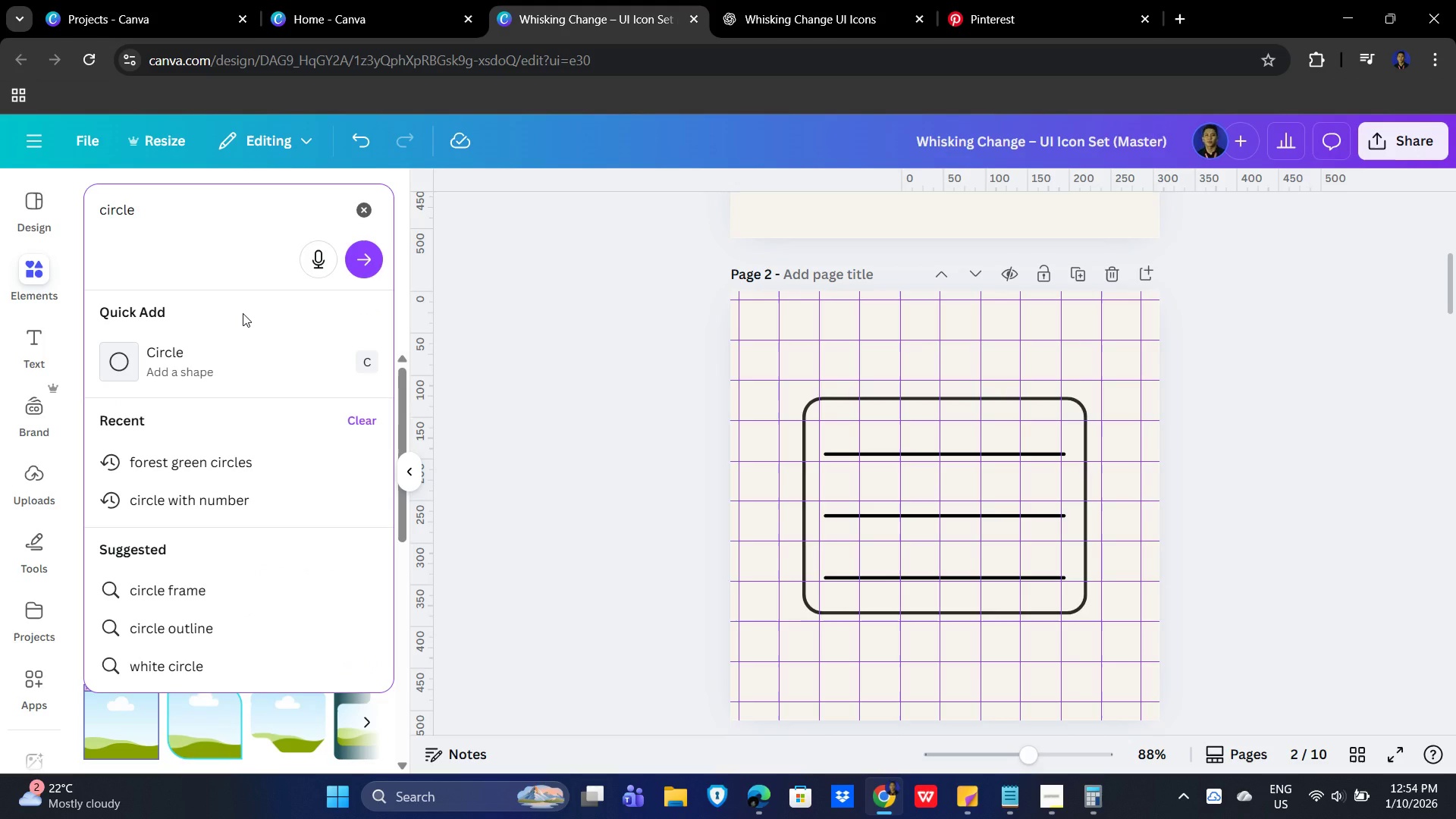 
key(Enter)
 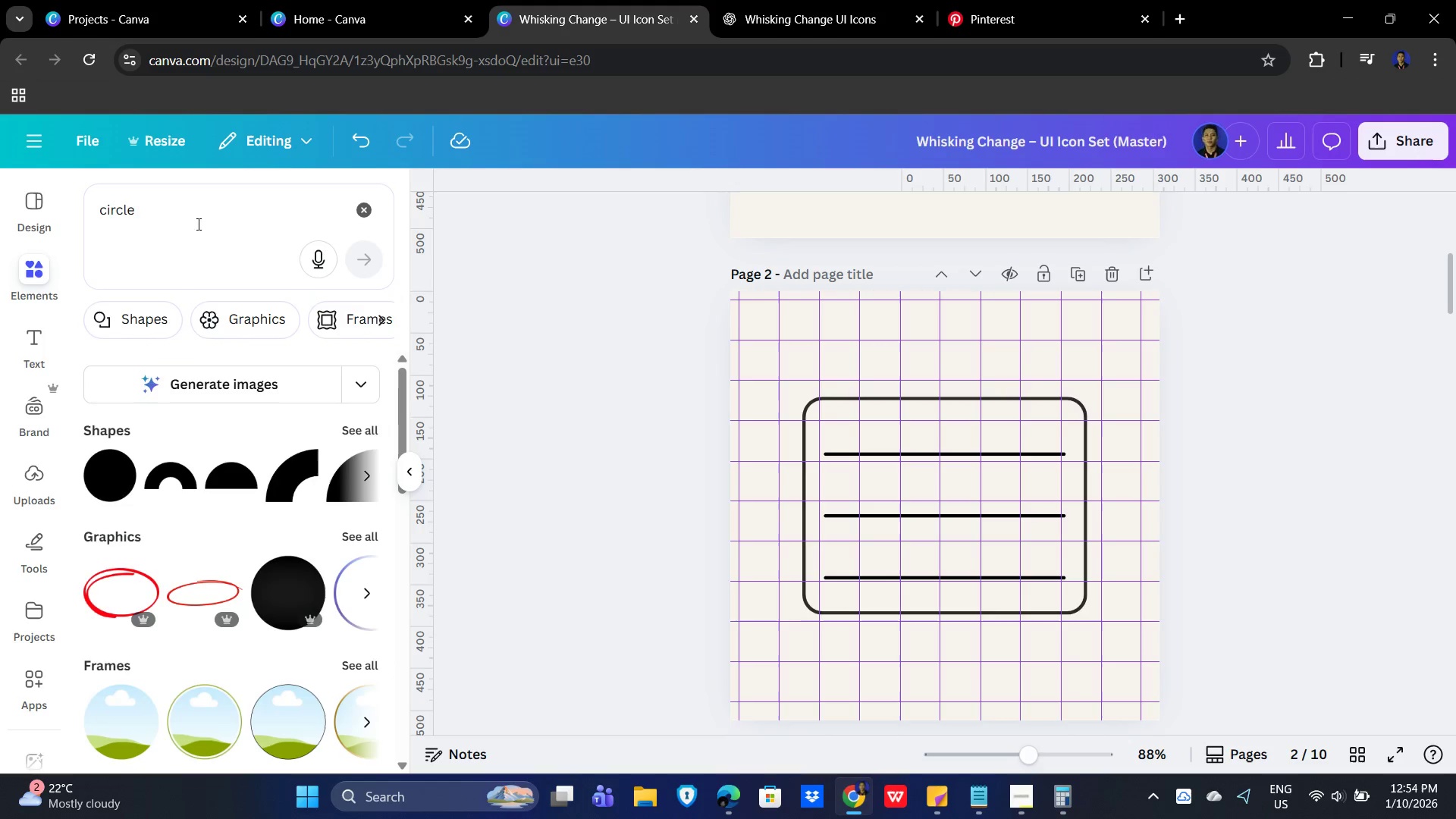 
wait(7.38)
 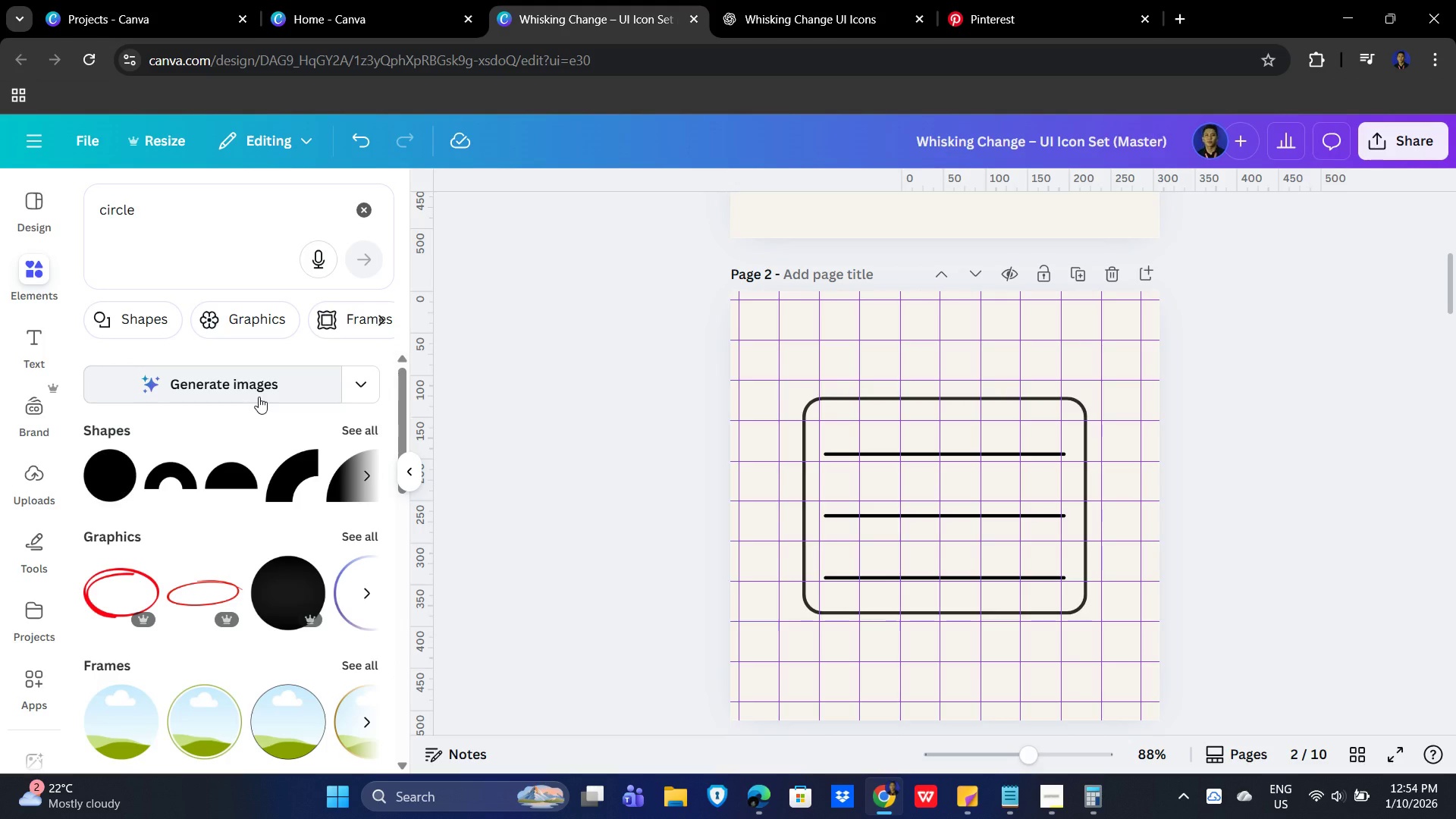 
left_click([114, 358])
 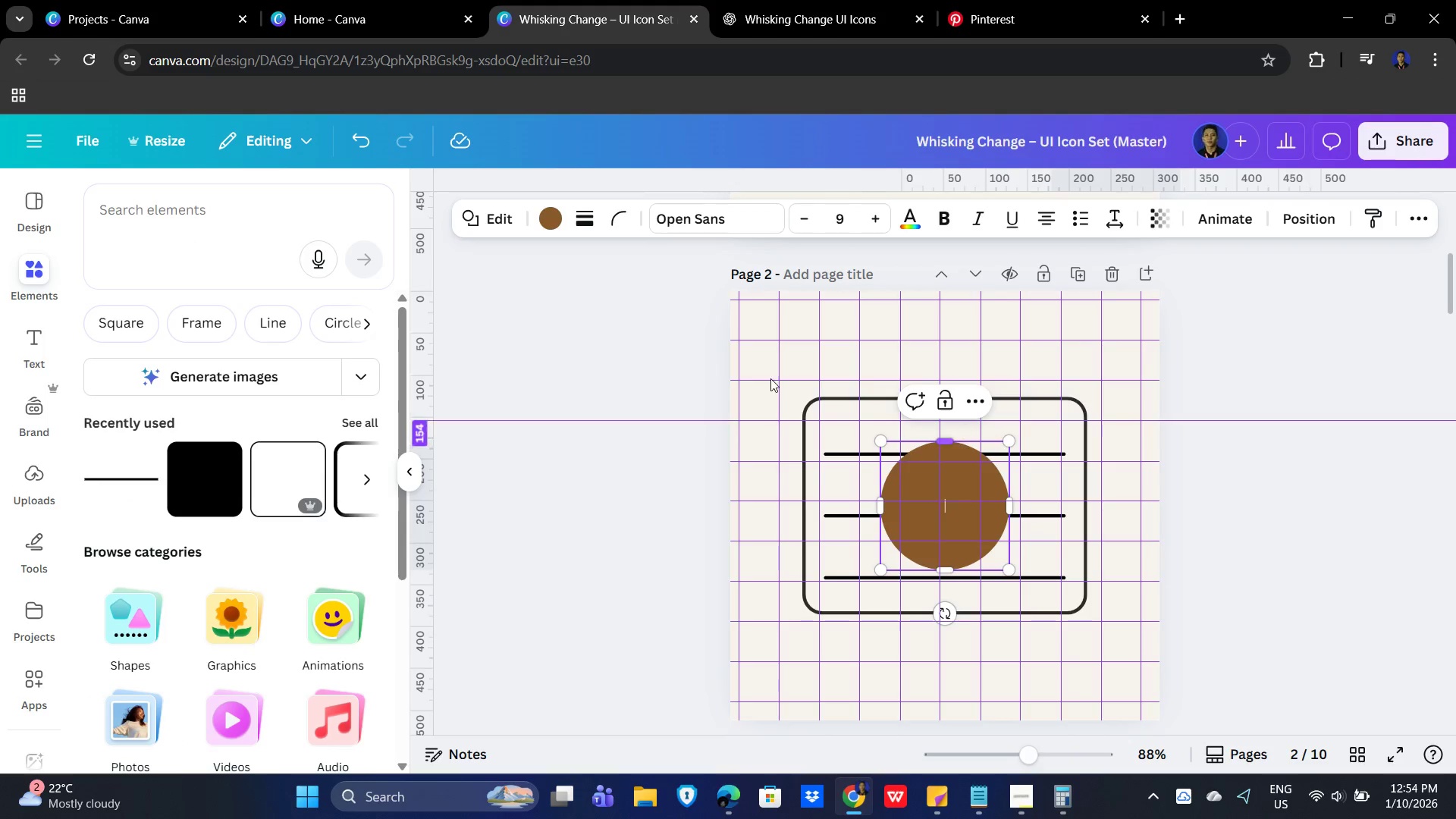 
mouse_move([559, 228])
 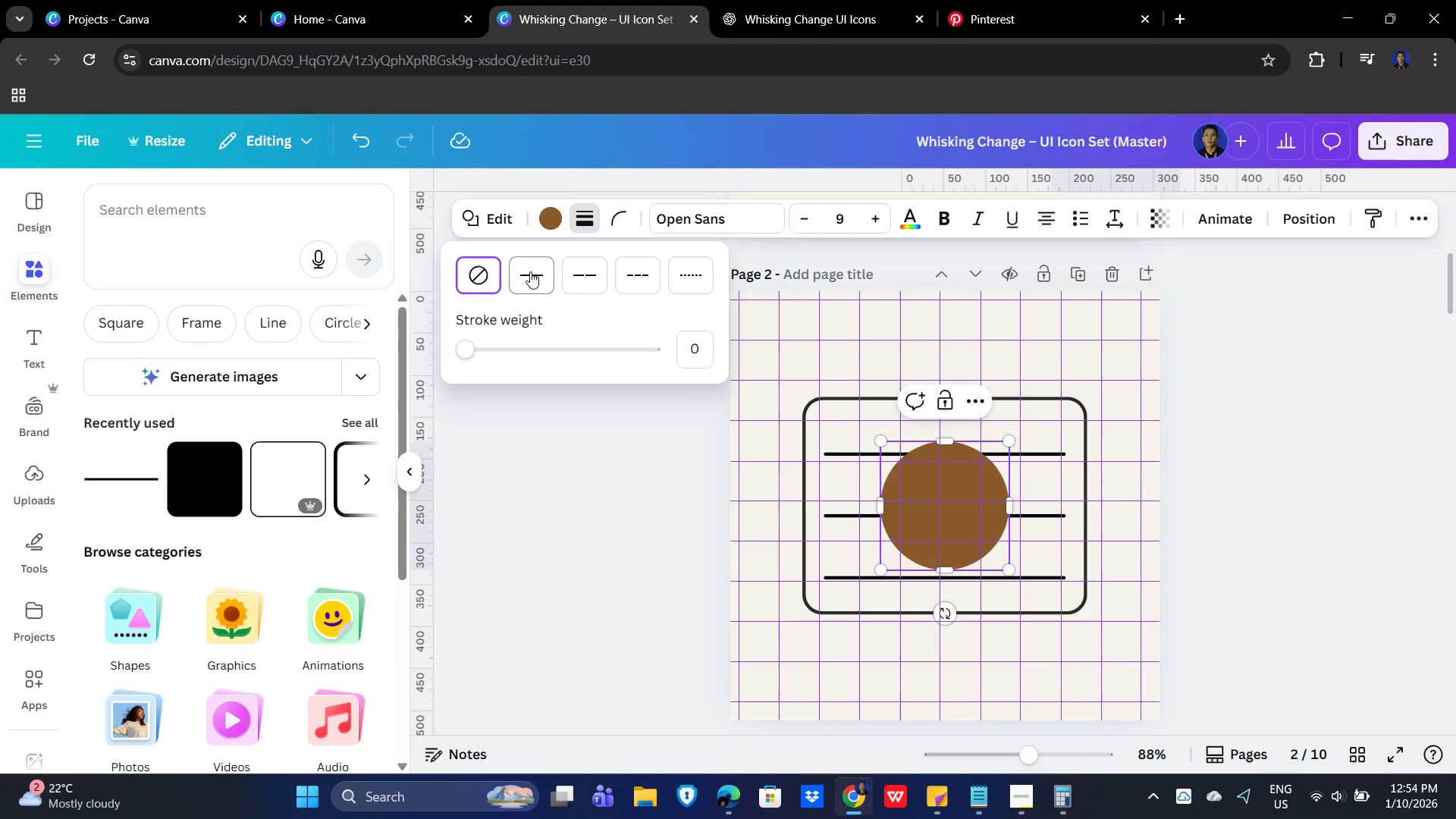 
left_click([531, 271])
 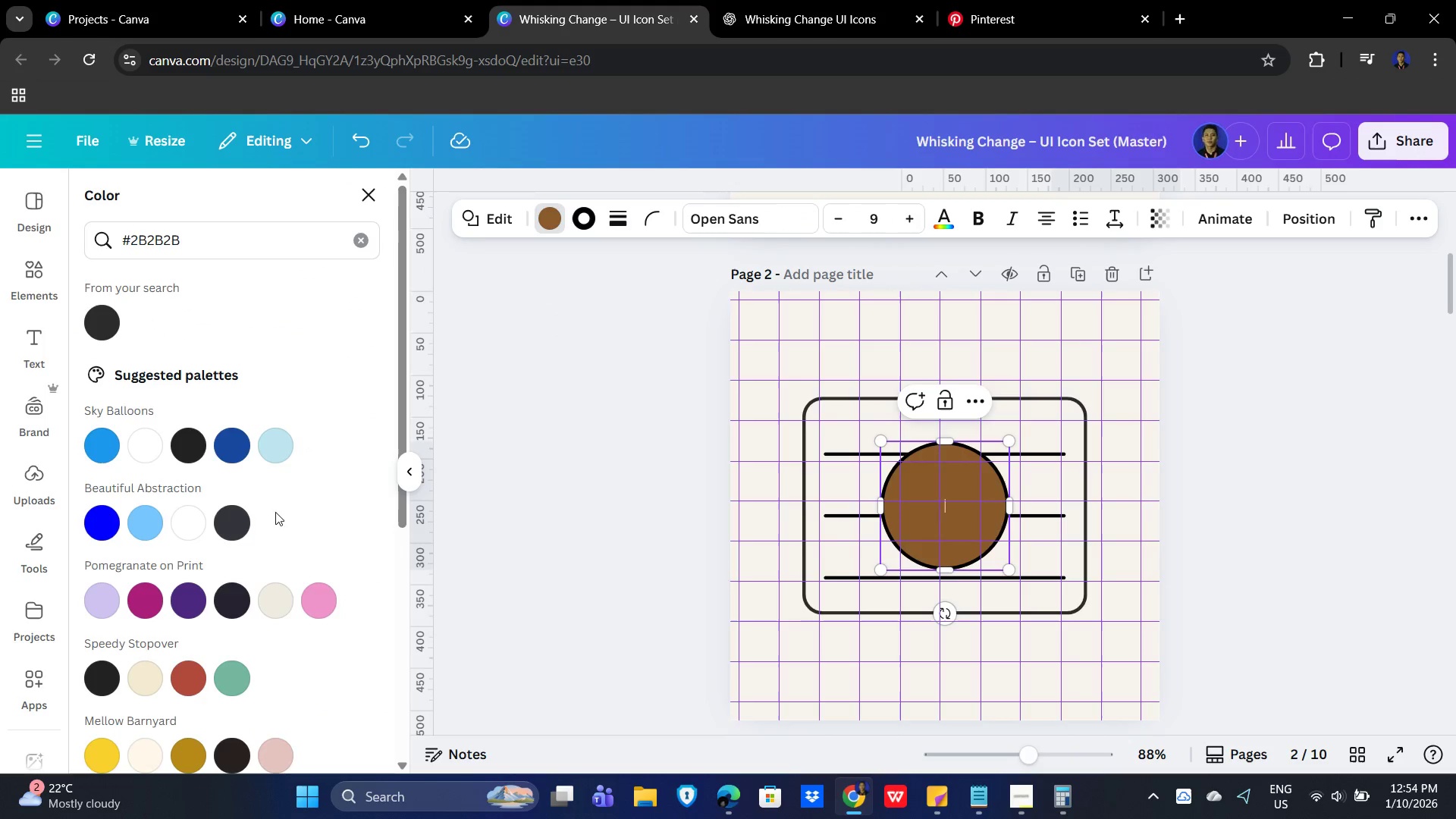 
scroll: coordinate [280, 591], scroll_direction: down, amount: 2.0
 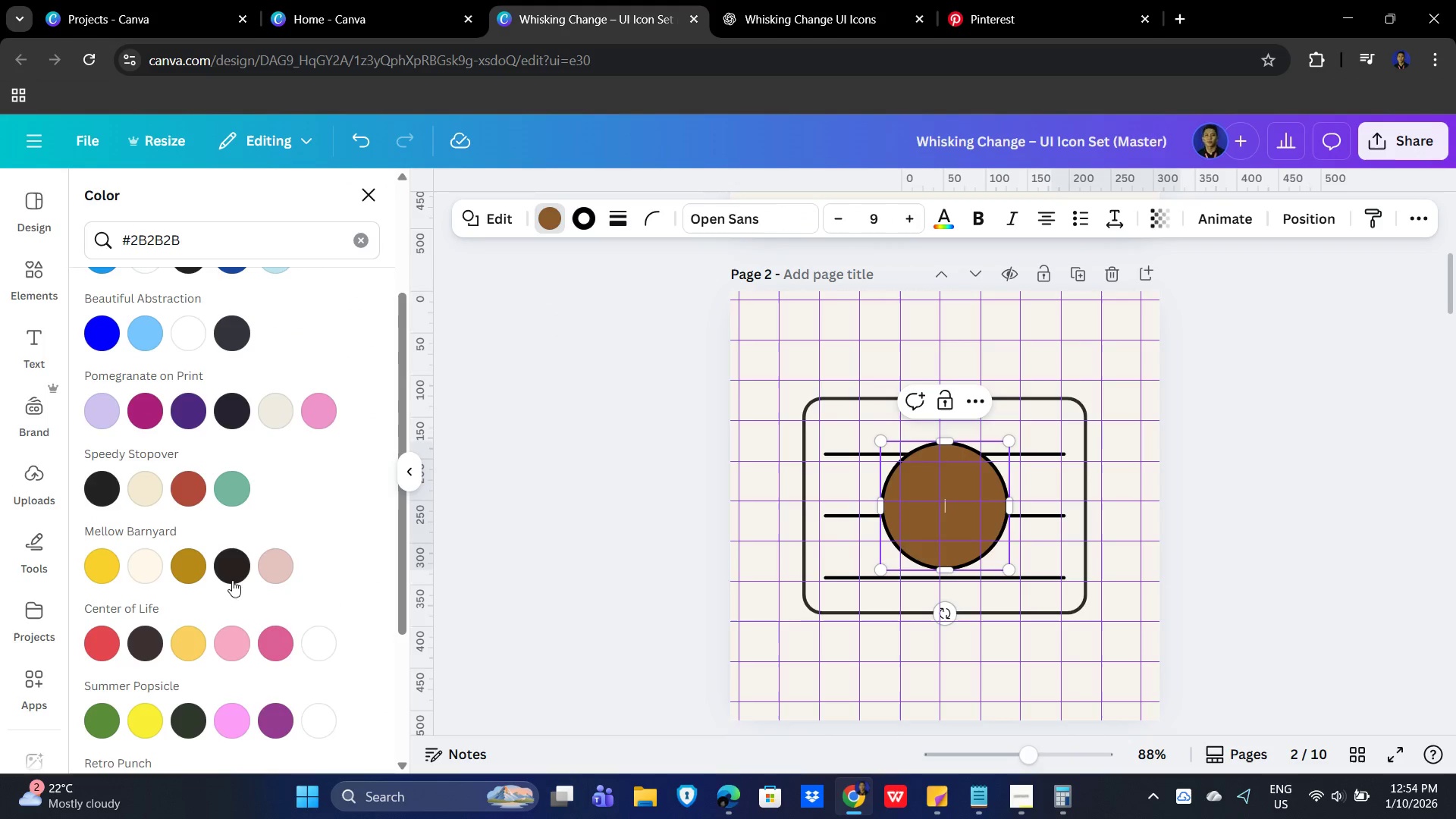 
scroll: coordinate [275, 573], scroll_direction: up, amount: 3.0
 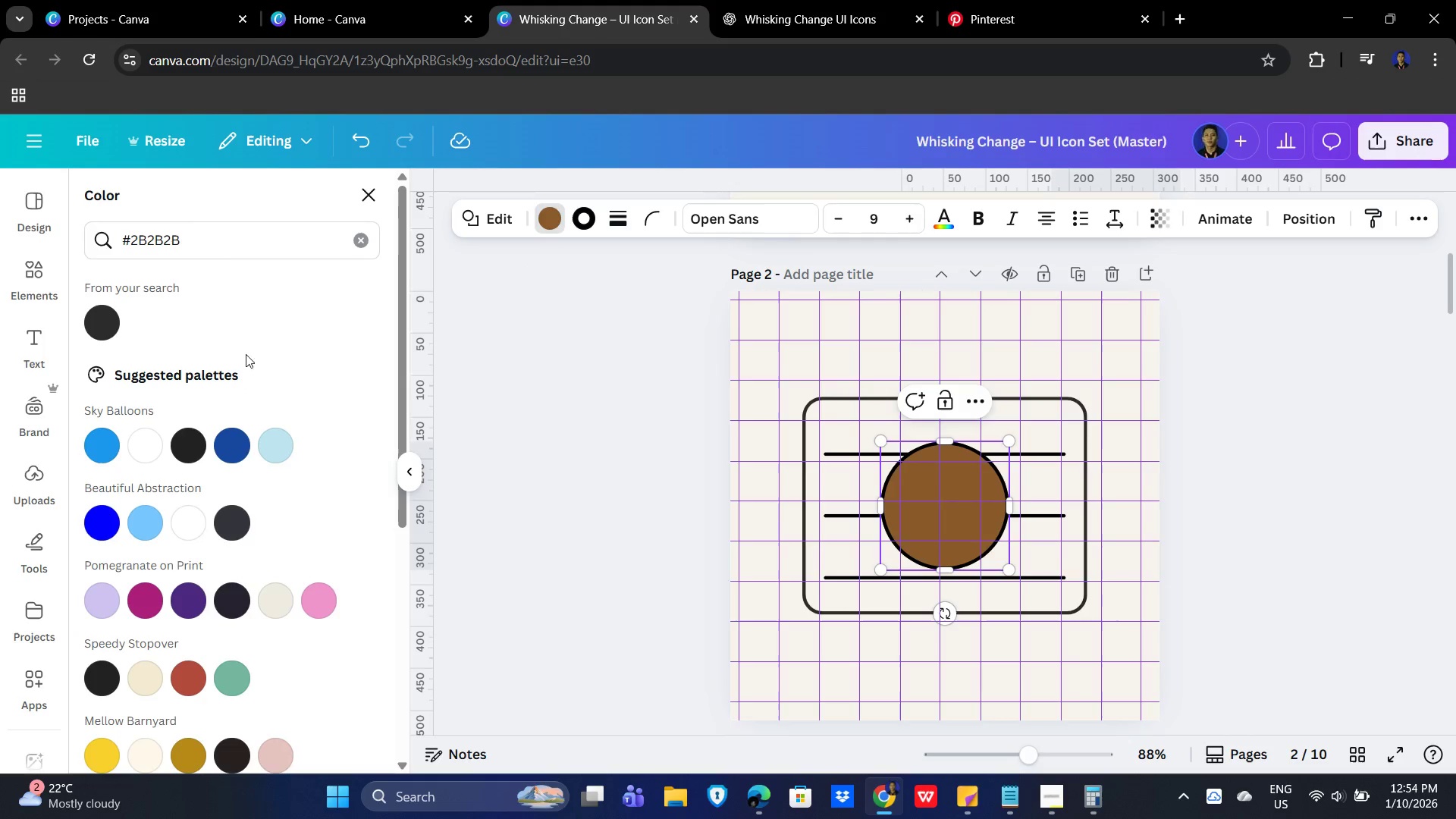 
wait(6.41)
 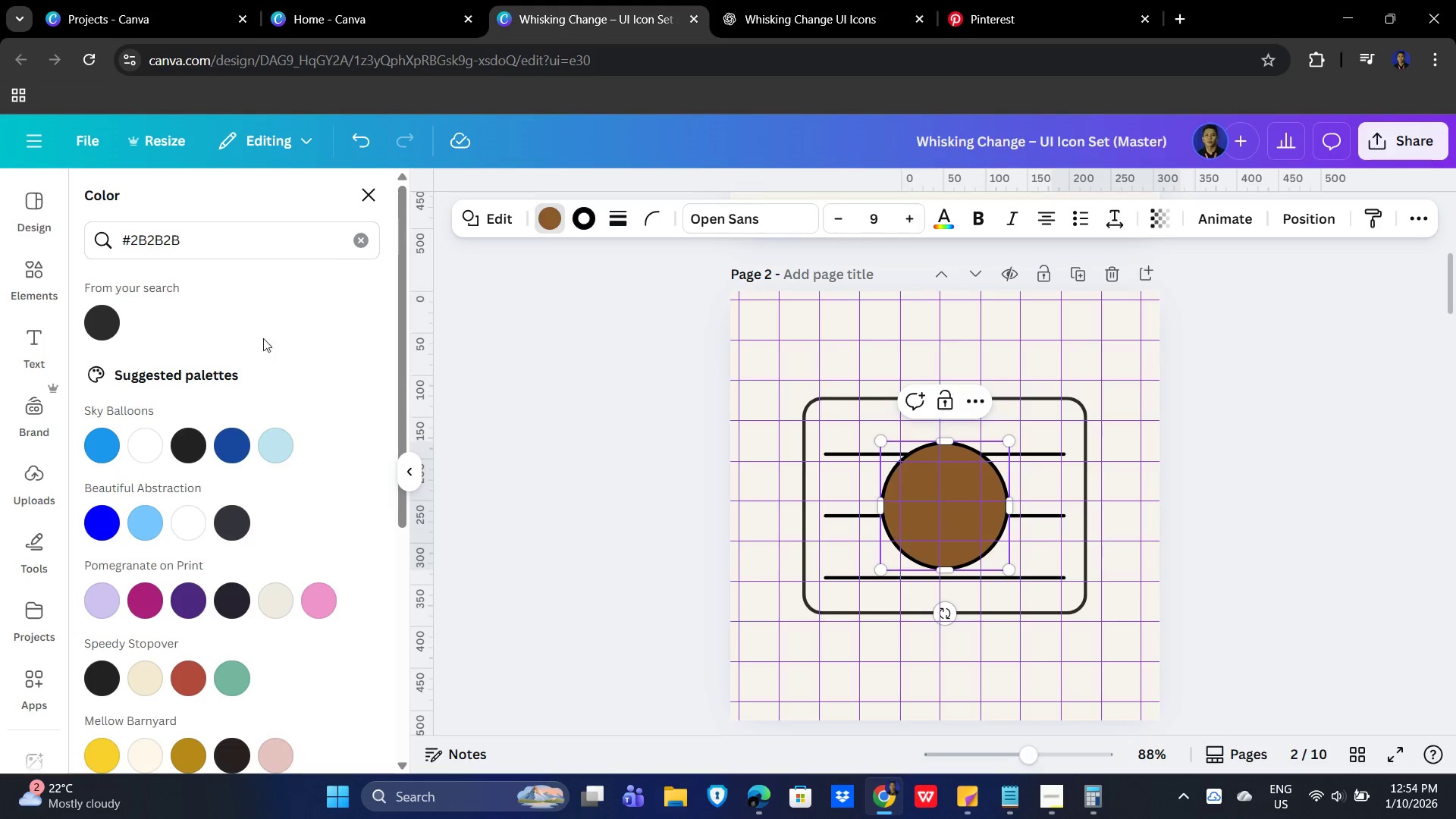 
scroll: coordinate [293, 398], scroll_direction: down, amount: 4.0
 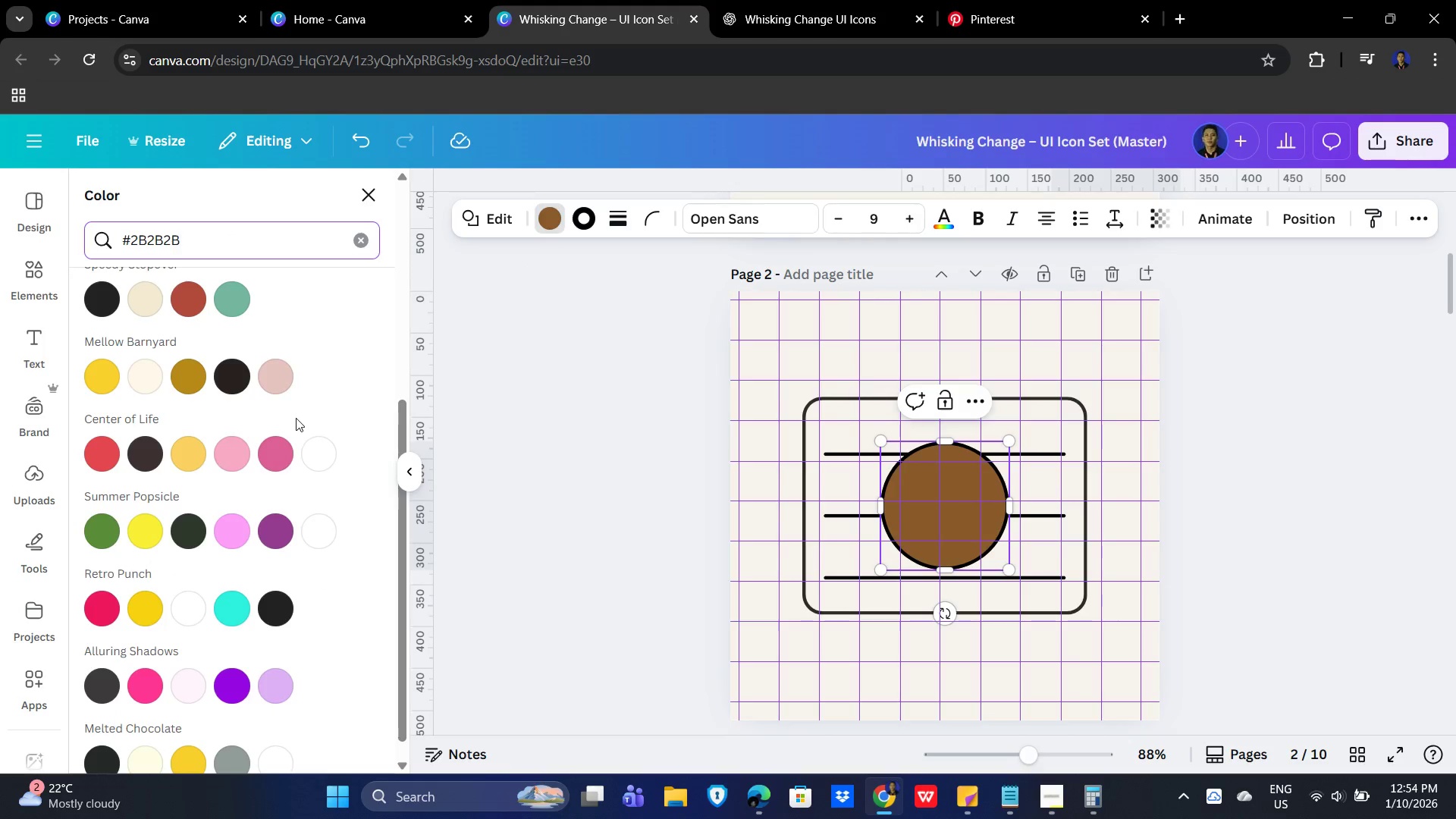 
scroll: coordinate [290, 428], scroll_direction: up, amount: 7.0
 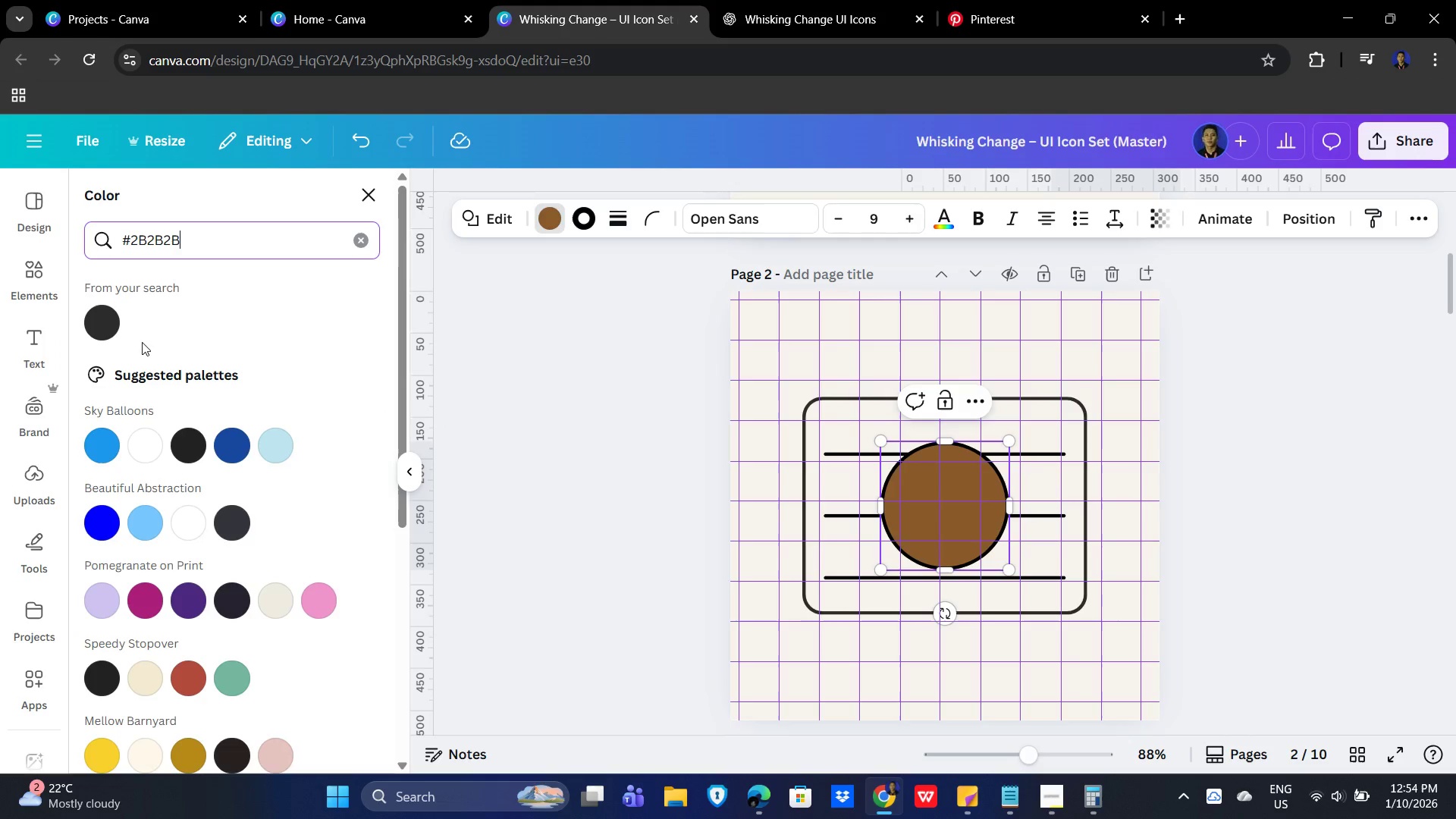 
wait(6.27)
 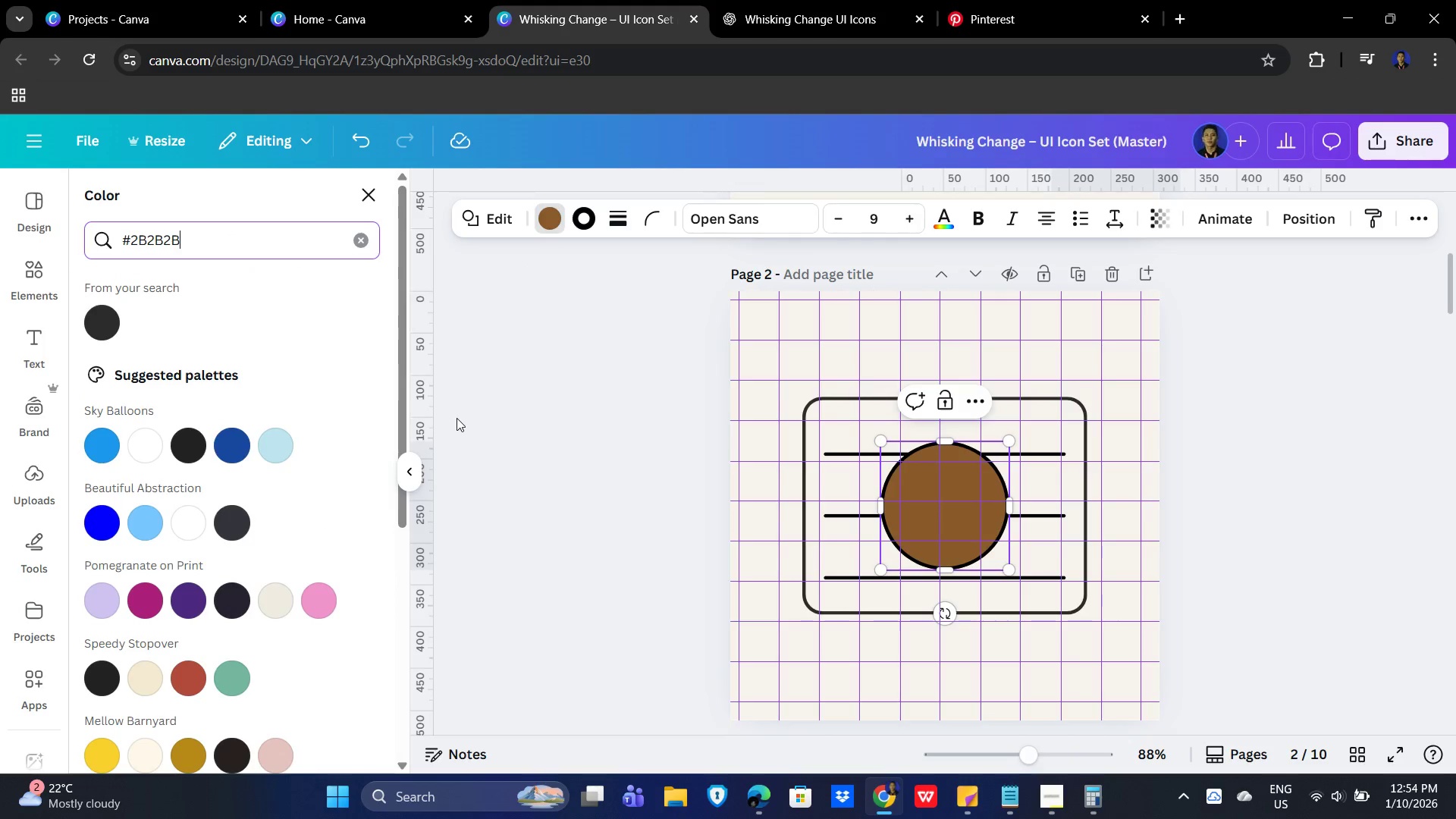 
left_click([256, 245])
 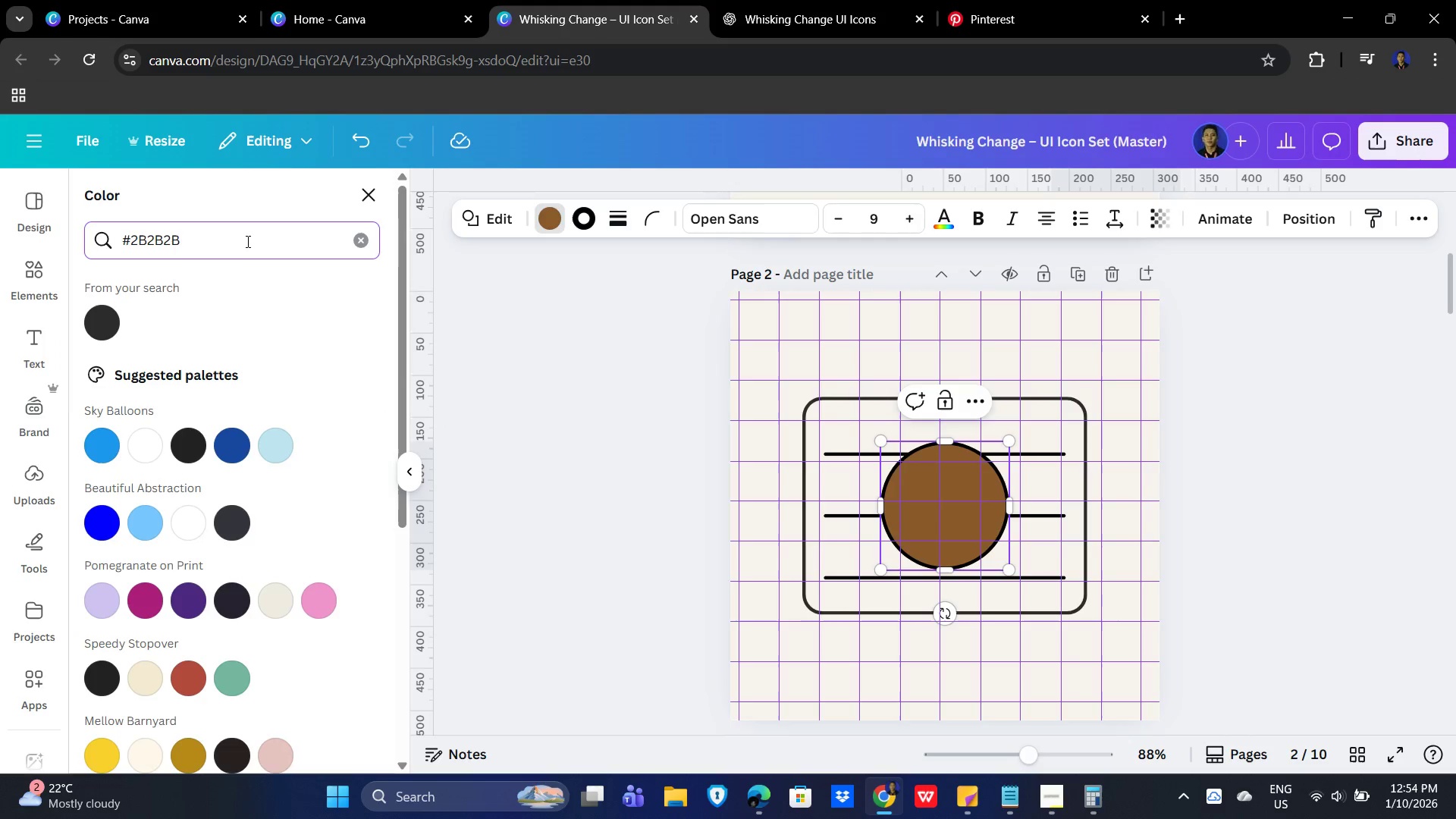 
wait(8.06)
 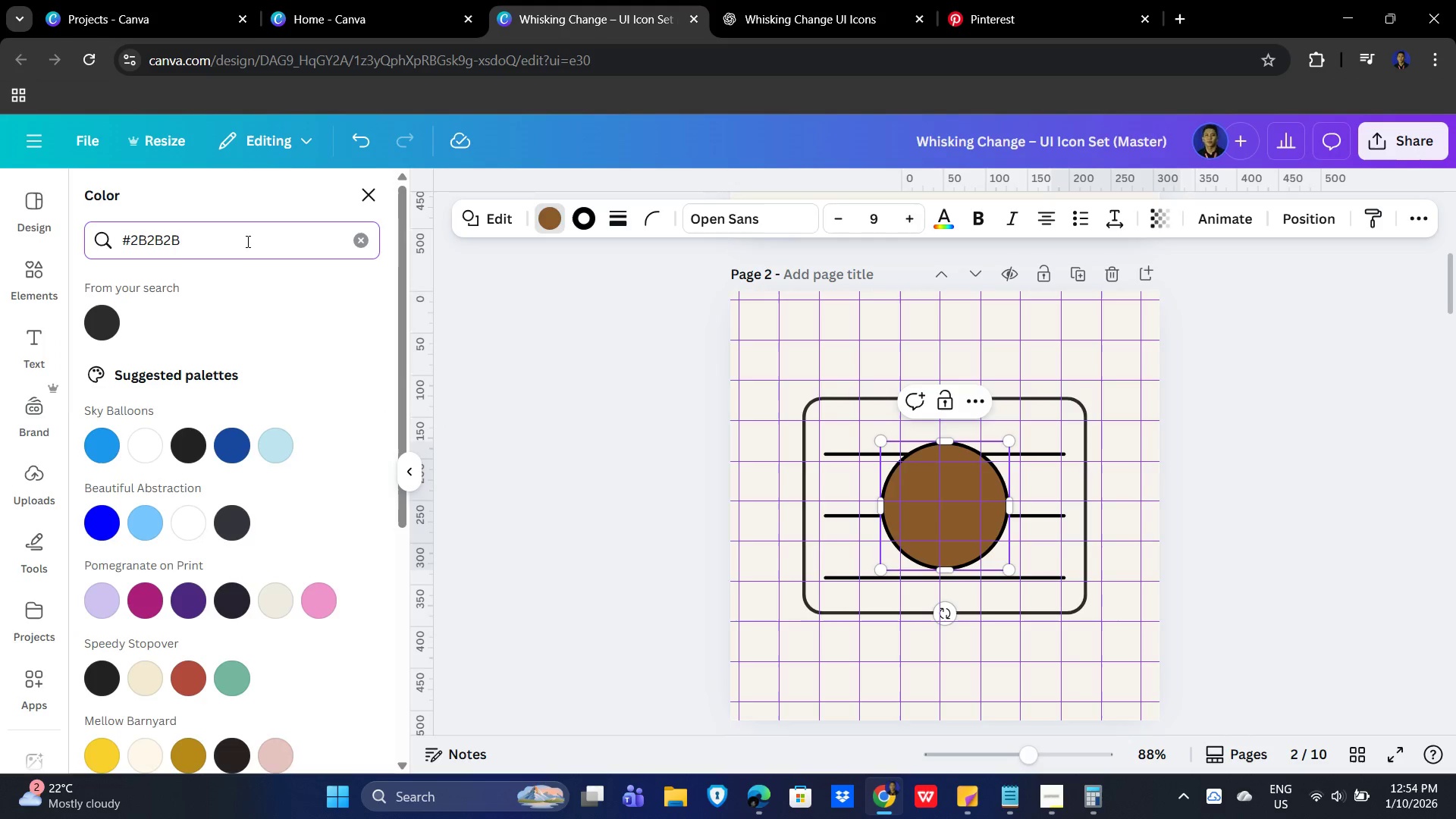 
left_click([38, 419])
 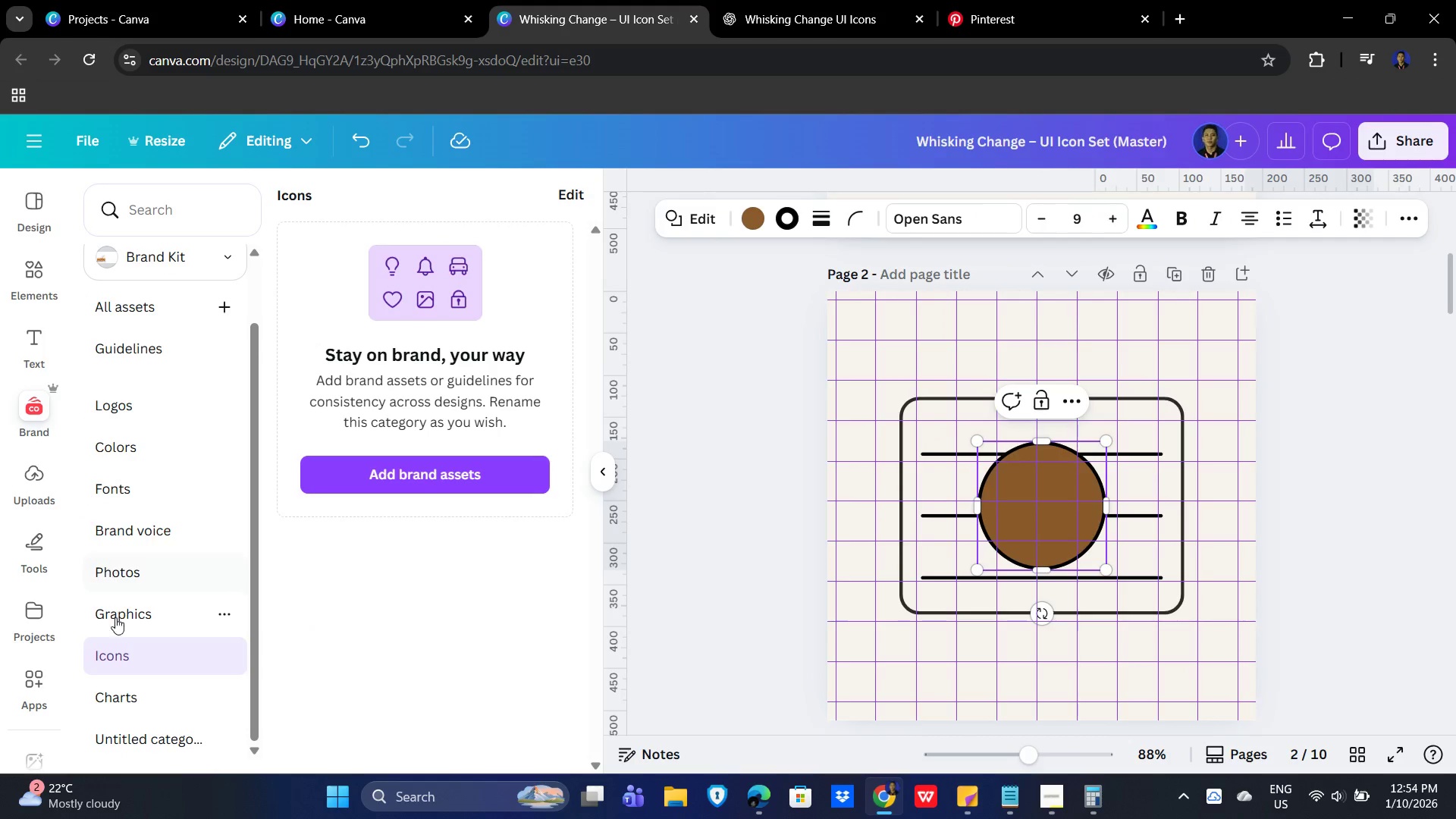 
left_click_drag(start_coordinate=[140, 456], to_coordinate=[140, 452])
 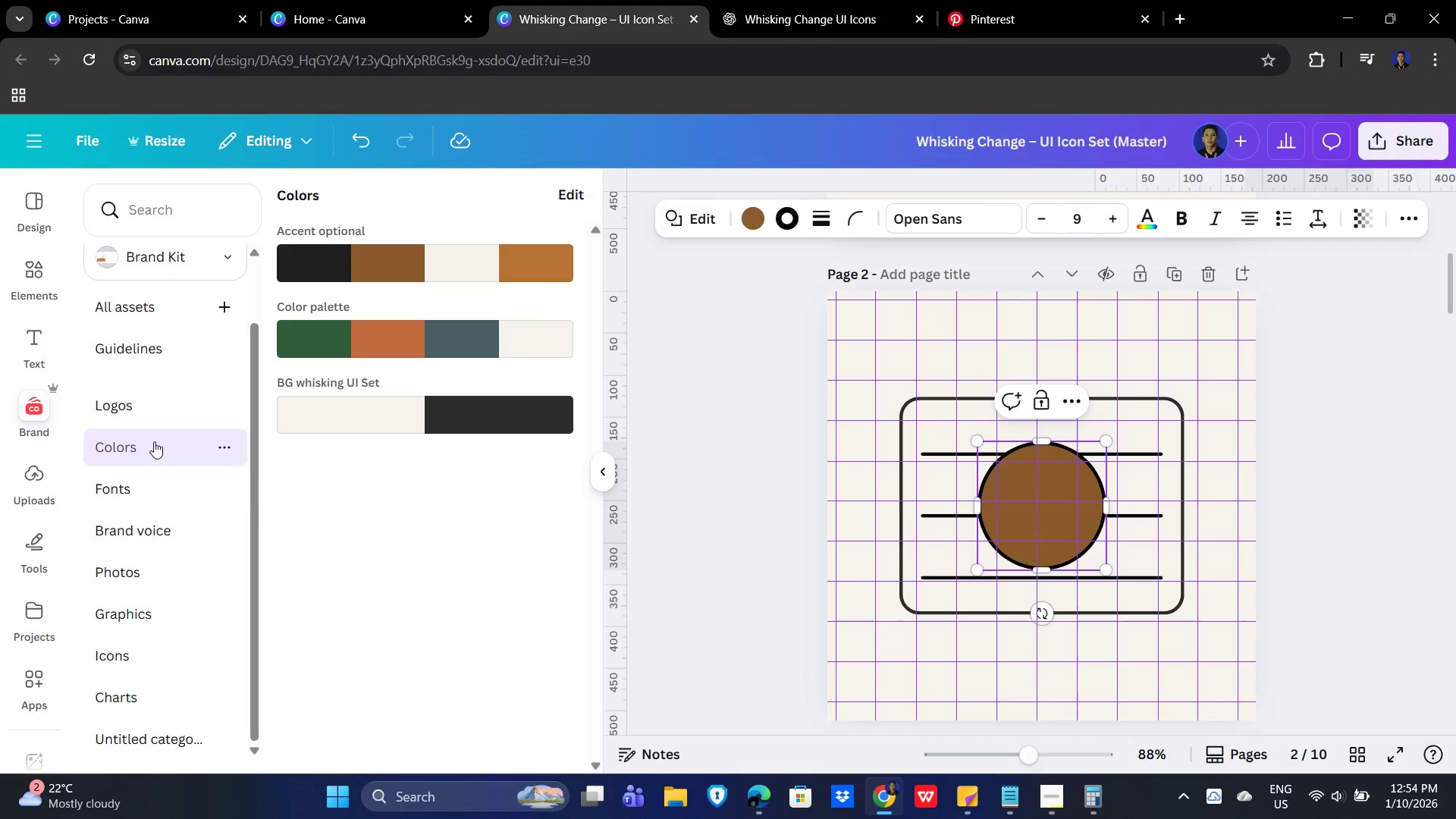 
mouse_move([383, 413])
 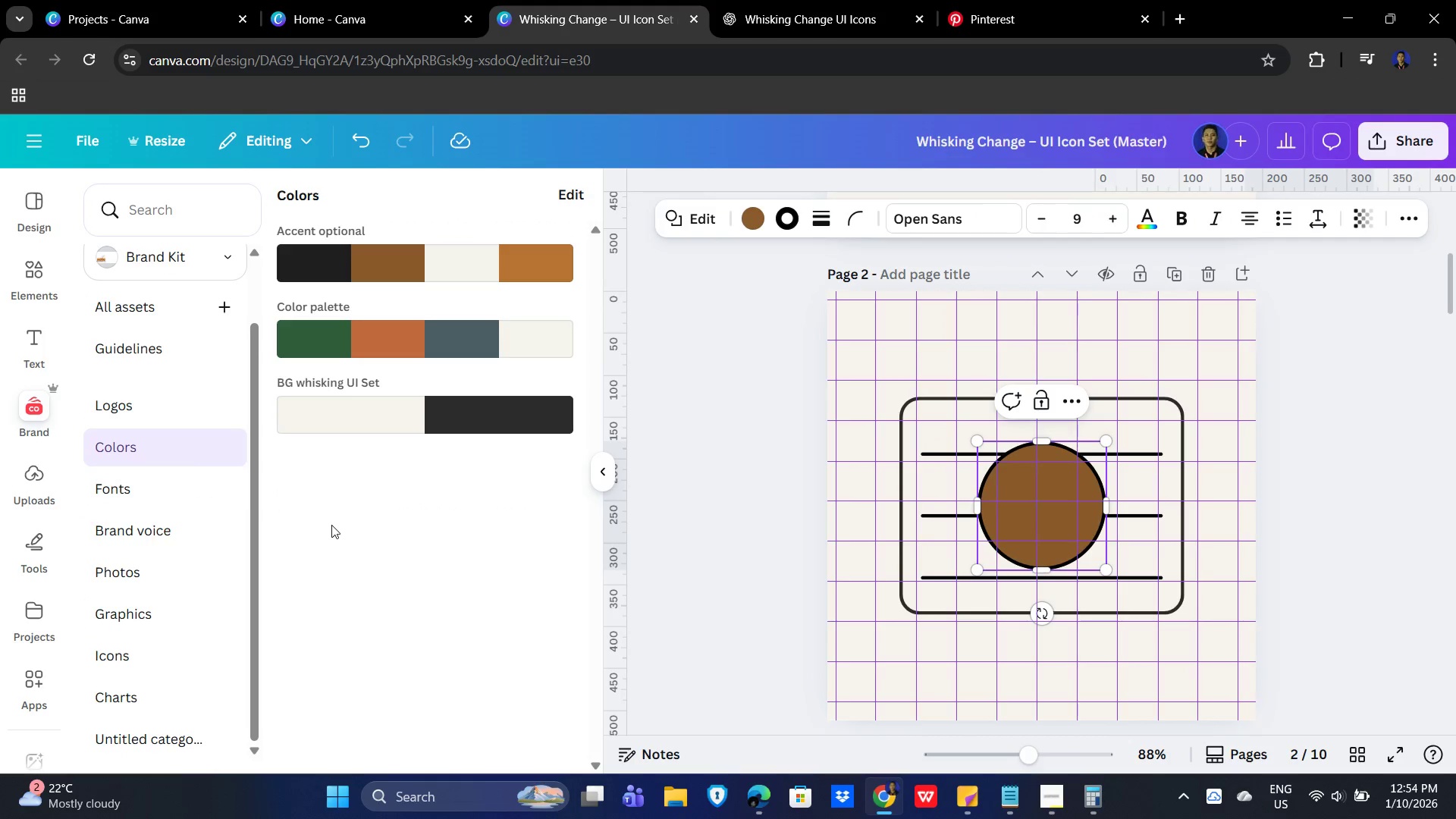 
left_click([331, 525])
 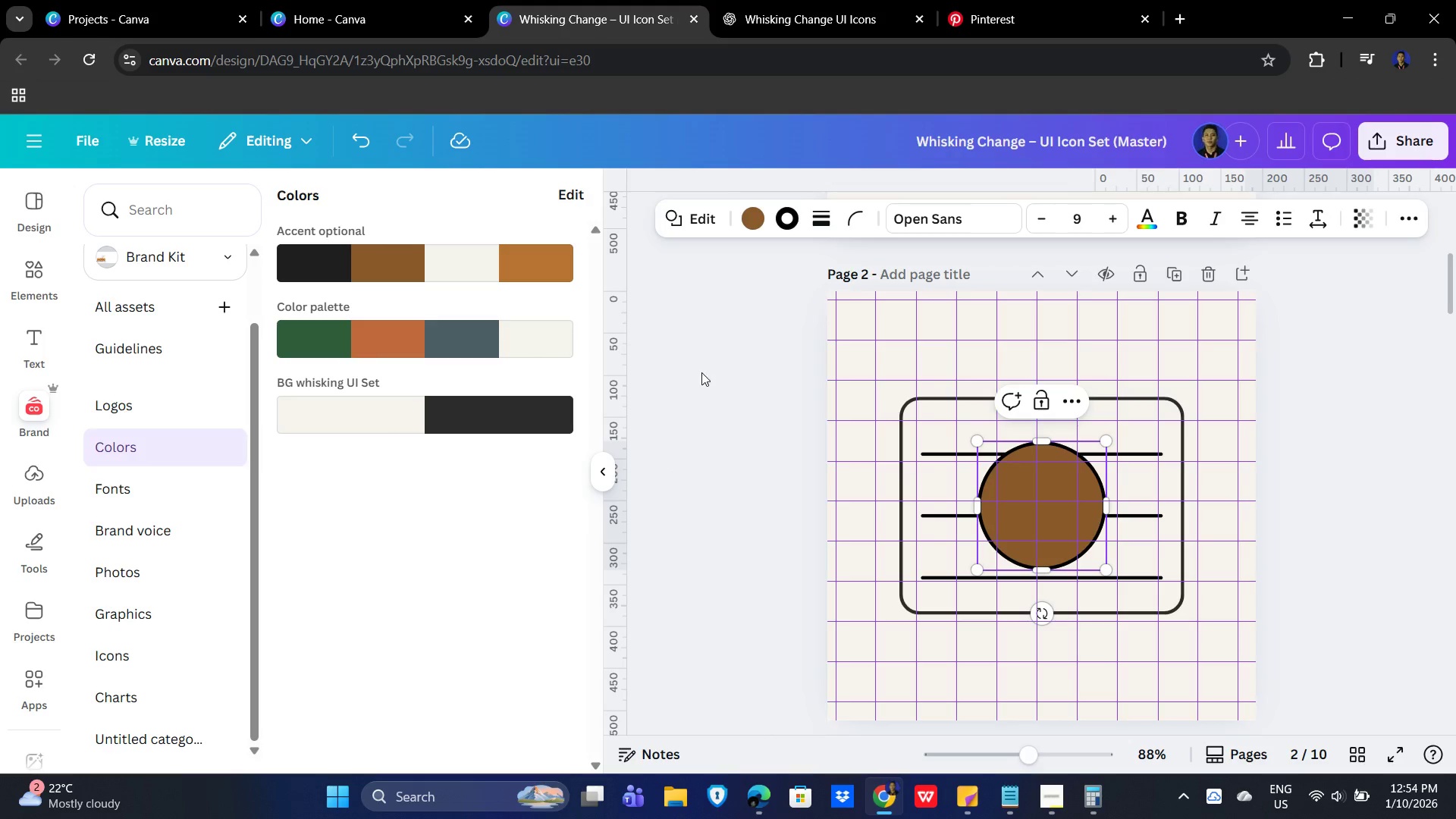 
left_click([695, 372])
 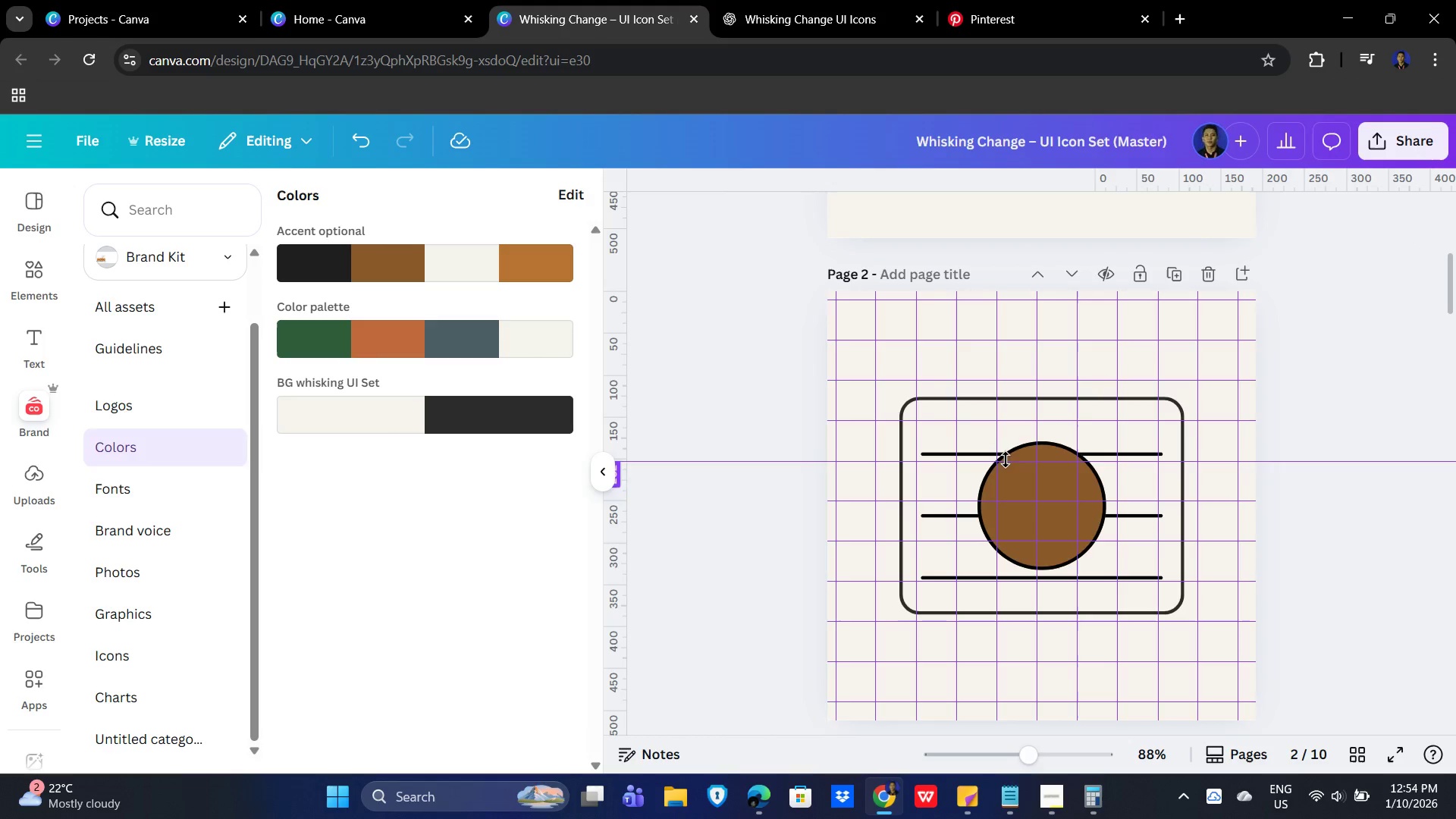 
left_click([1023, 483])
 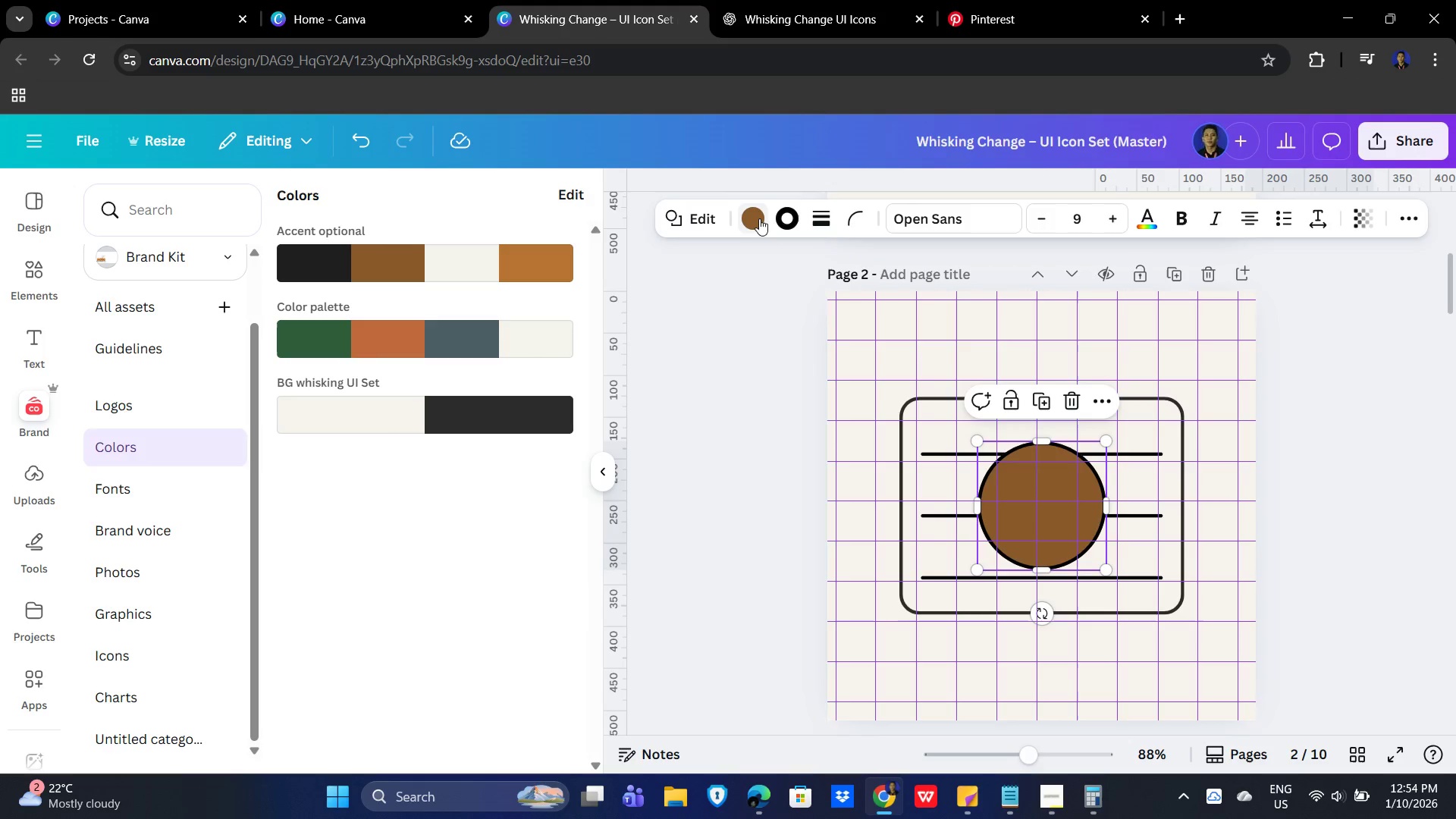 
left_click([756, 215])
 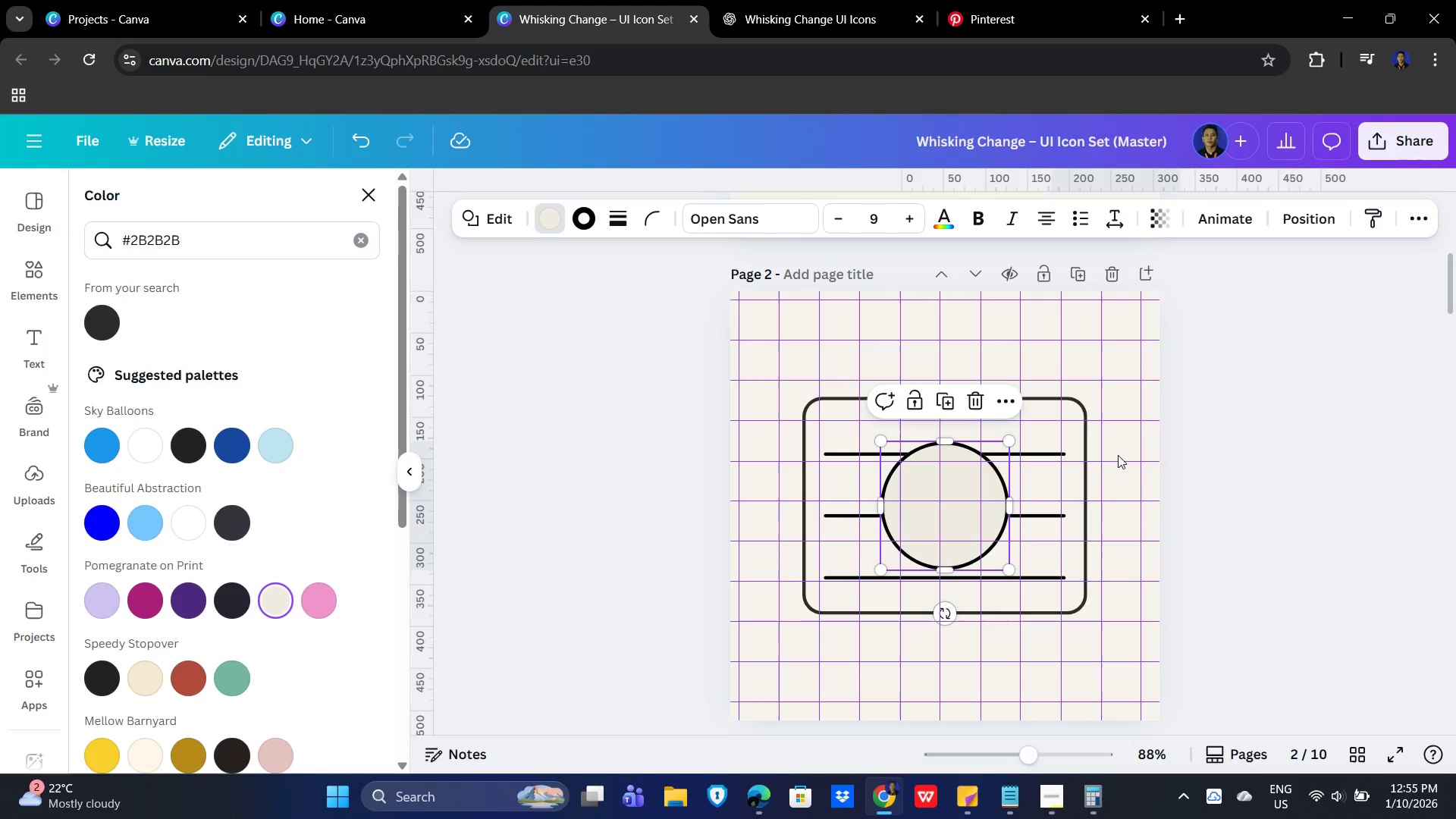 
wait(5.3)
 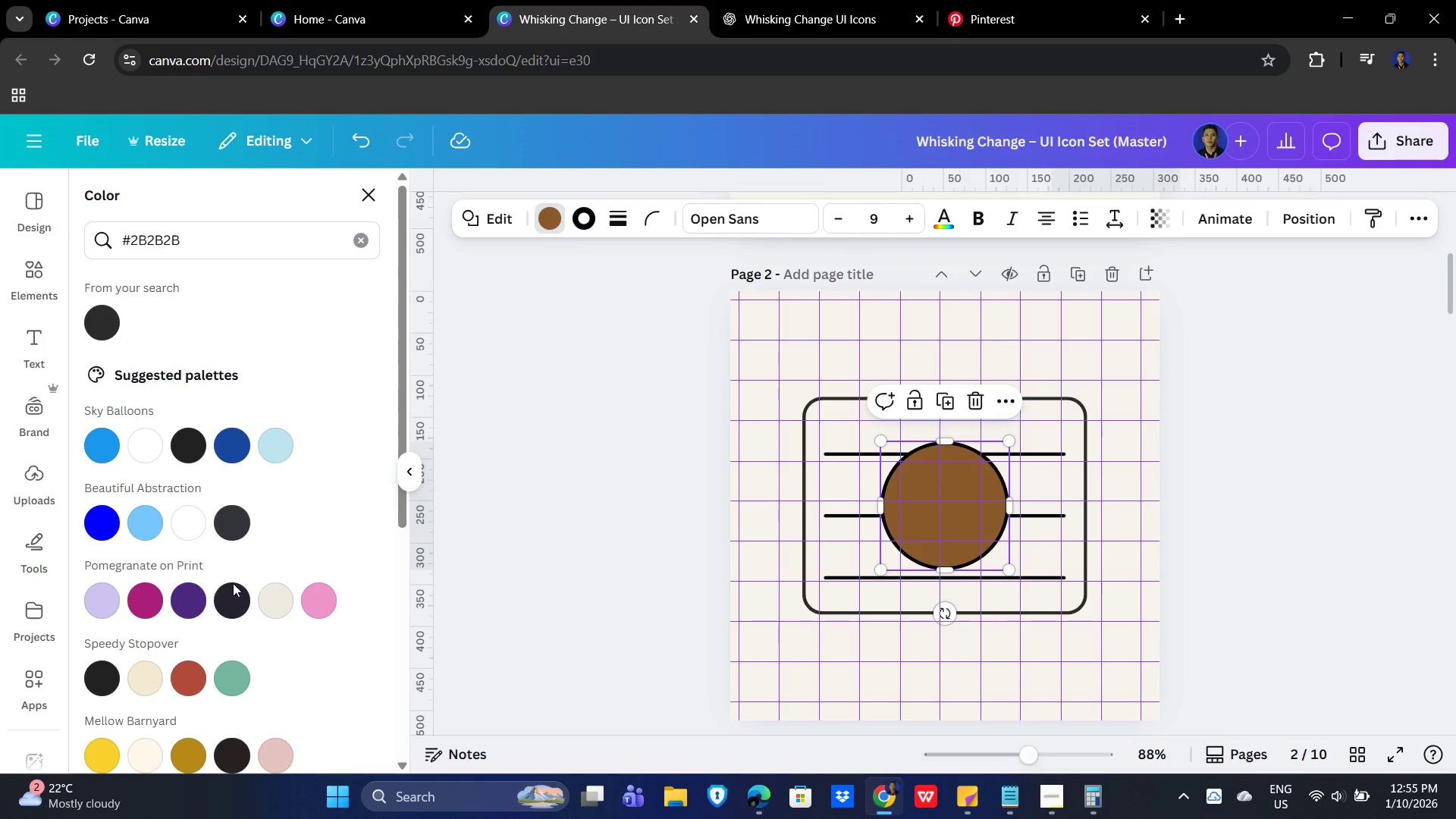 
left_click_drag(start_coordinate=[956, 518], to_coordinate=[961, 666])
 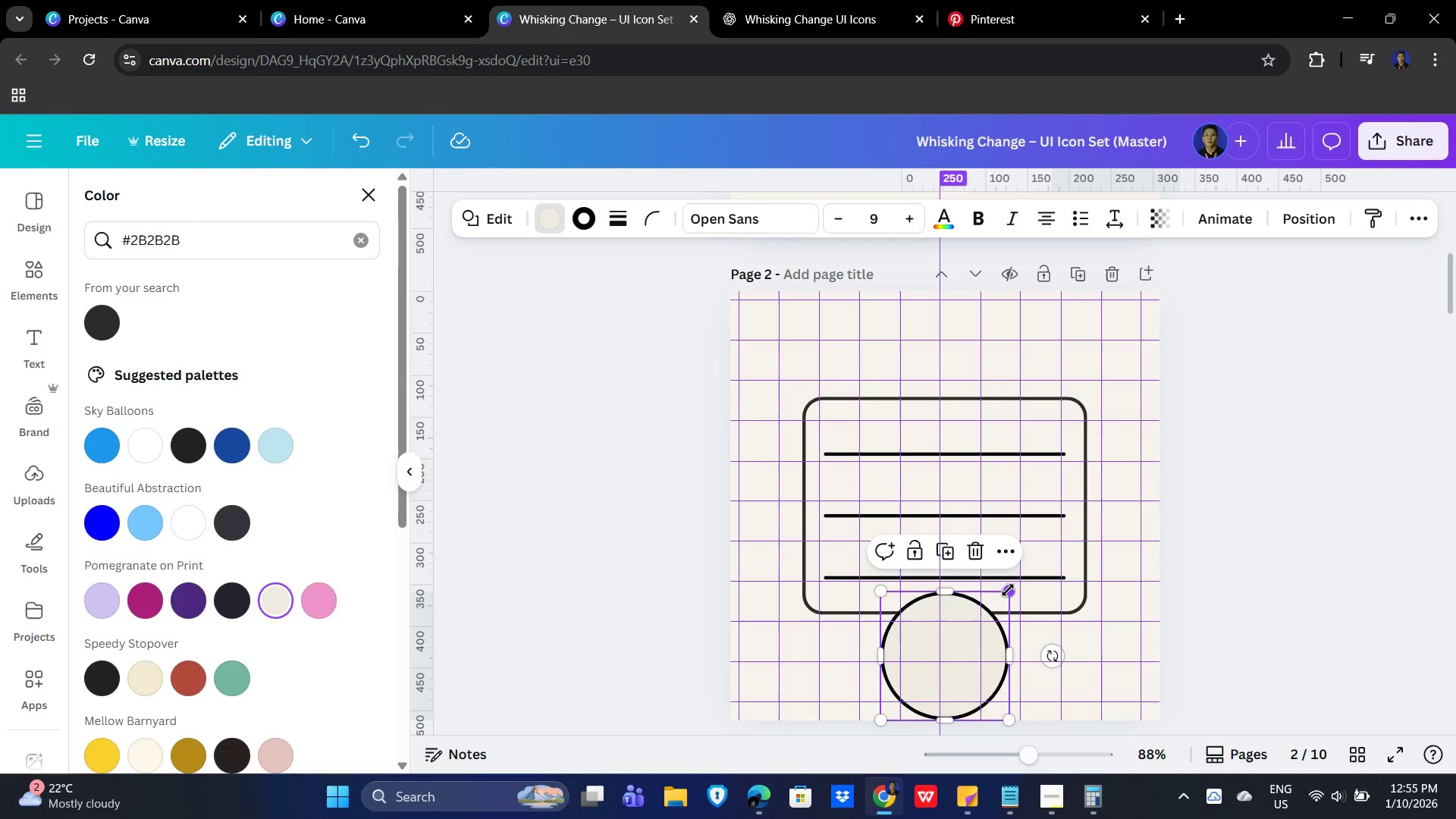 
left_click_drag(start_coordinate=[1008, 590], to_coordinate=[970, 657])
 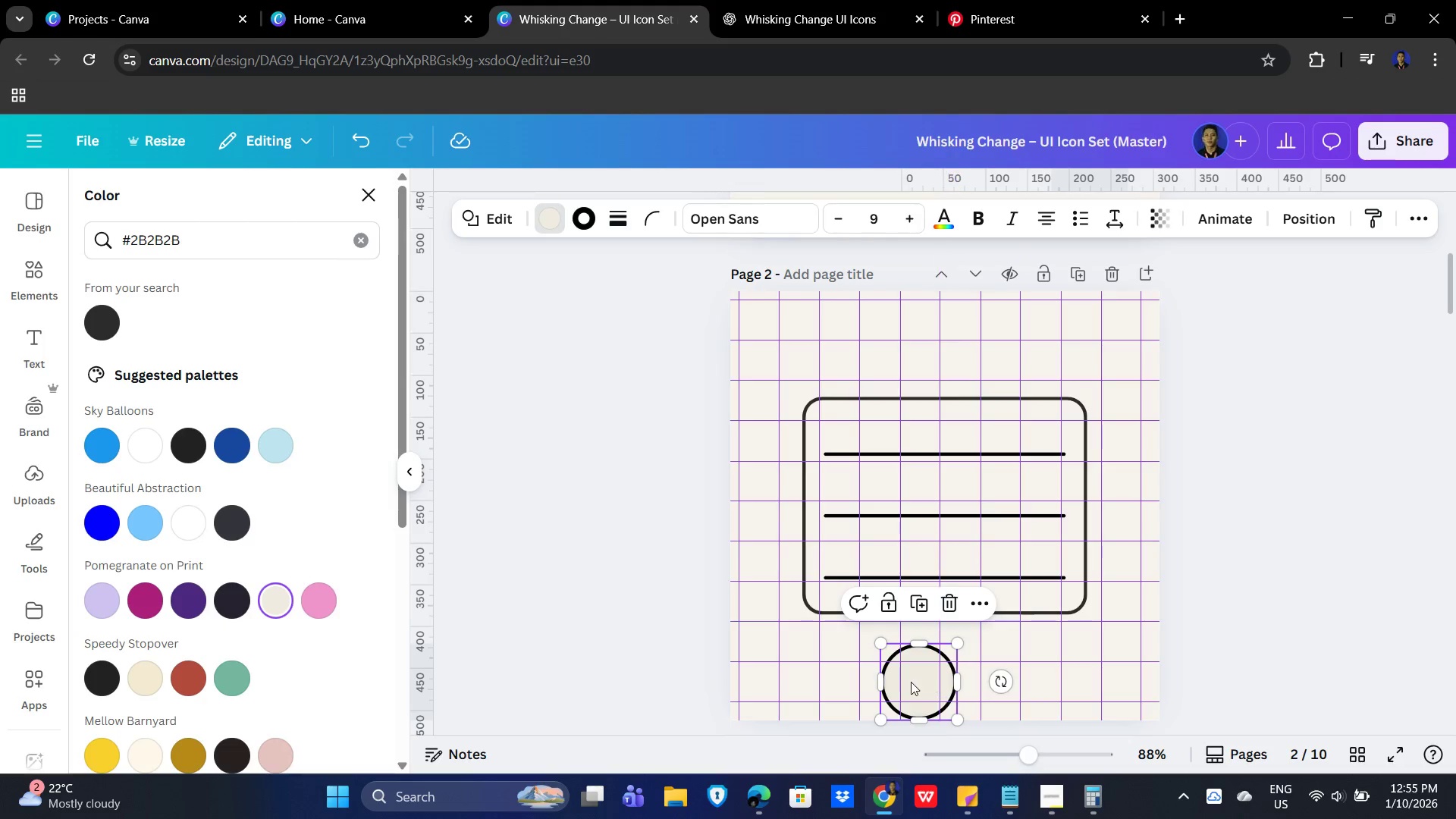 
left_click_drag(start_coordinate=[911, 682], to_coordinate=[931, 667])
 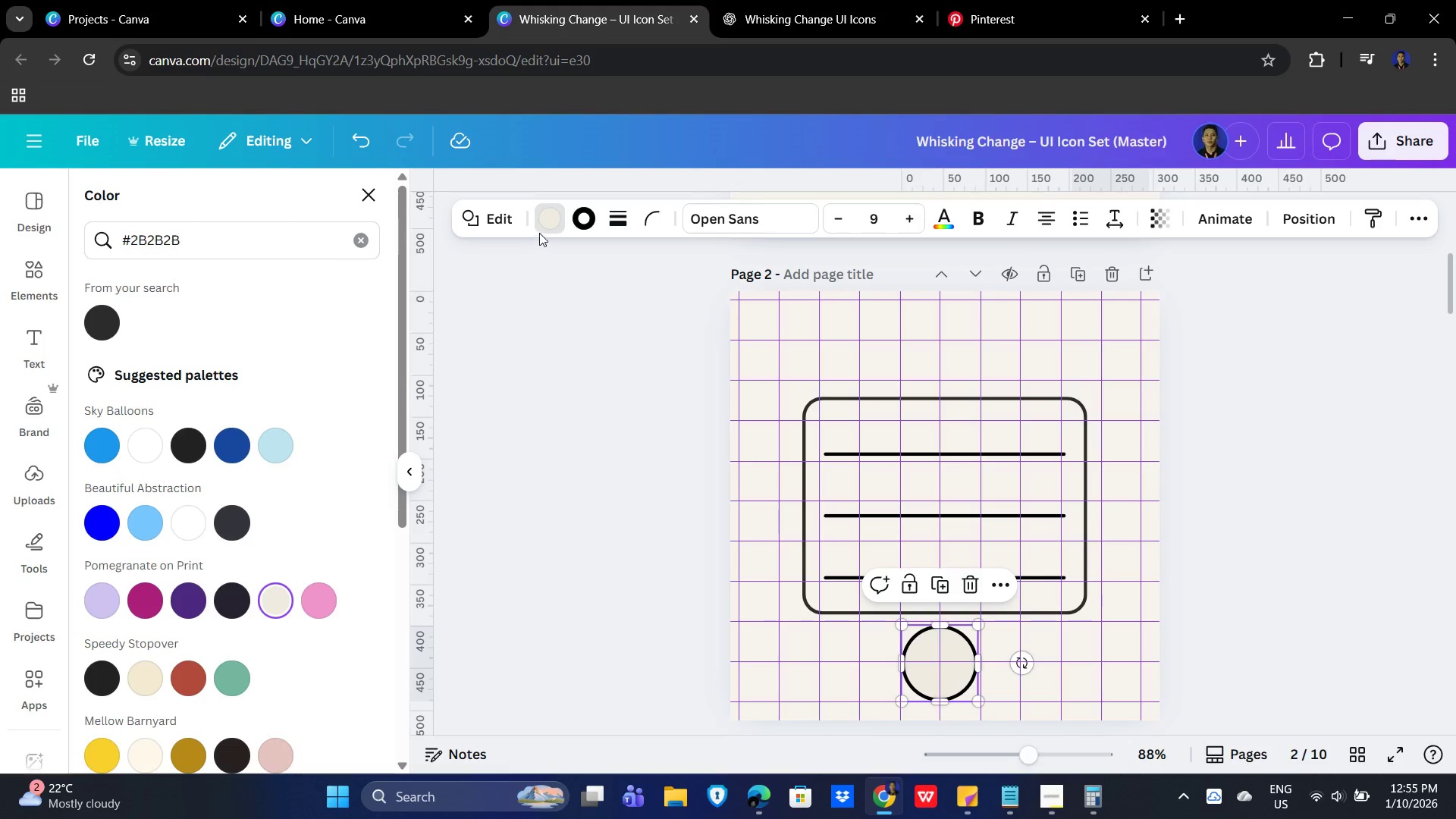 
left_click([543, 218])
 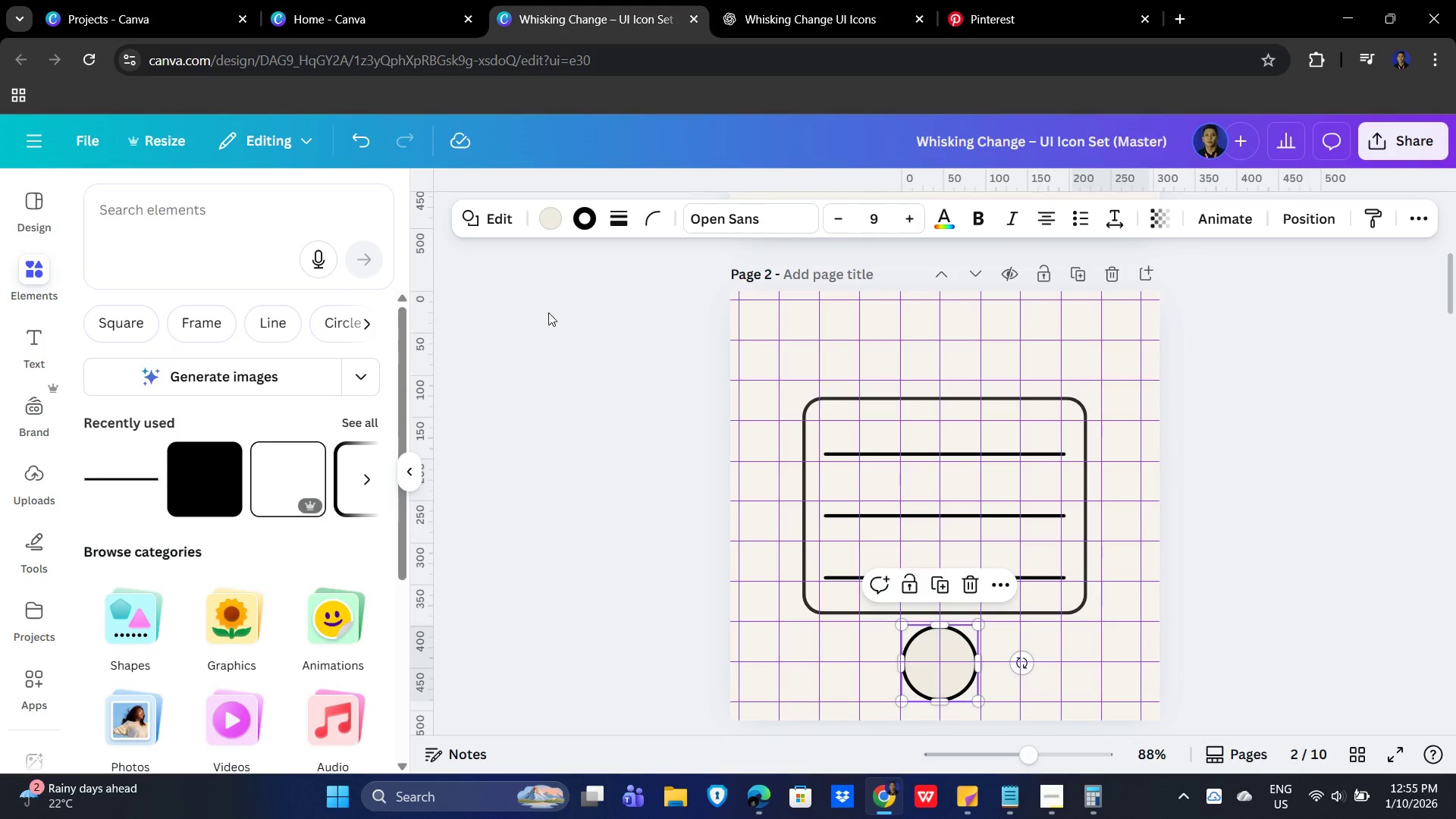 
wait(8.83)
 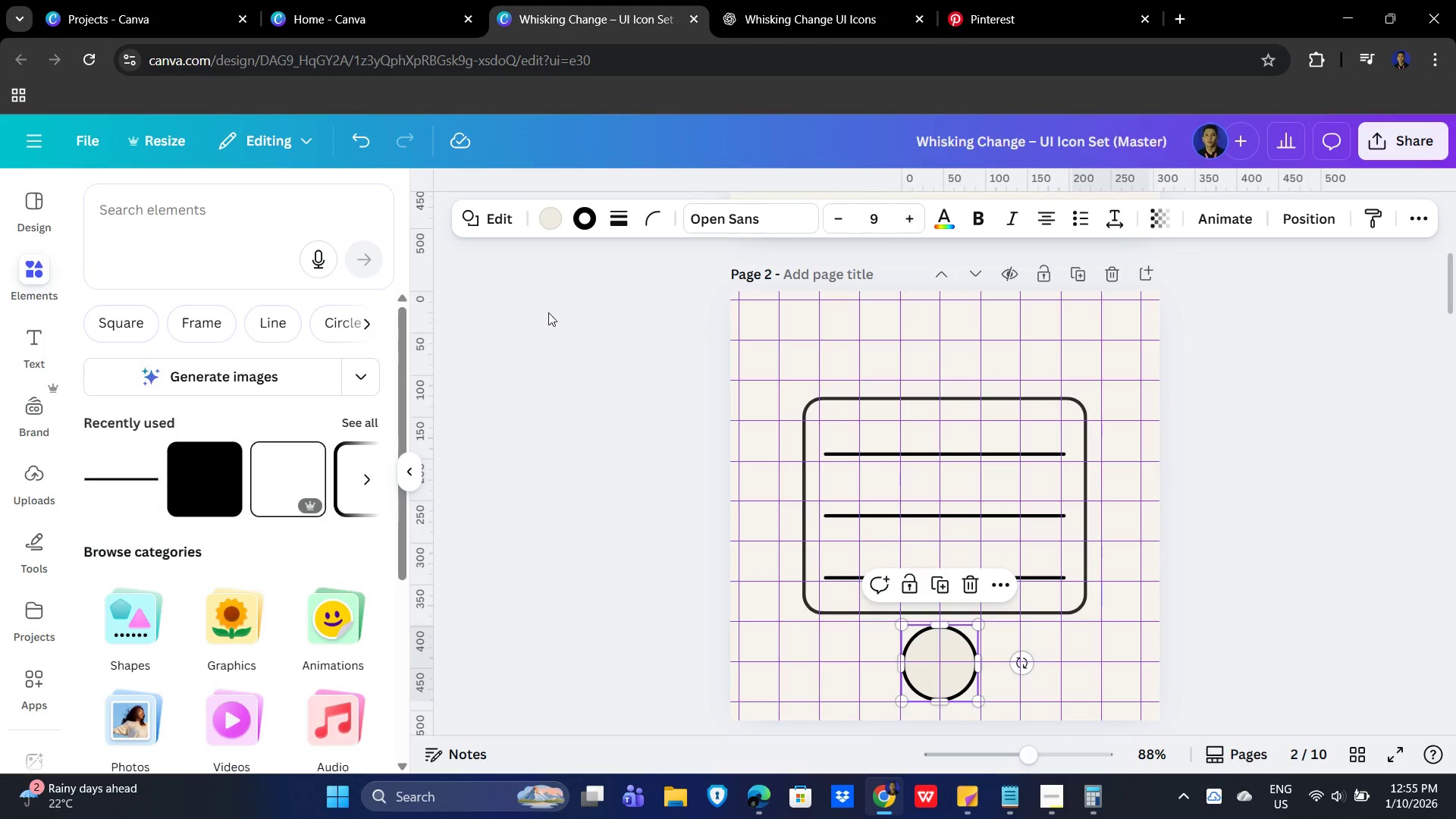 
left_click([755, 653])
 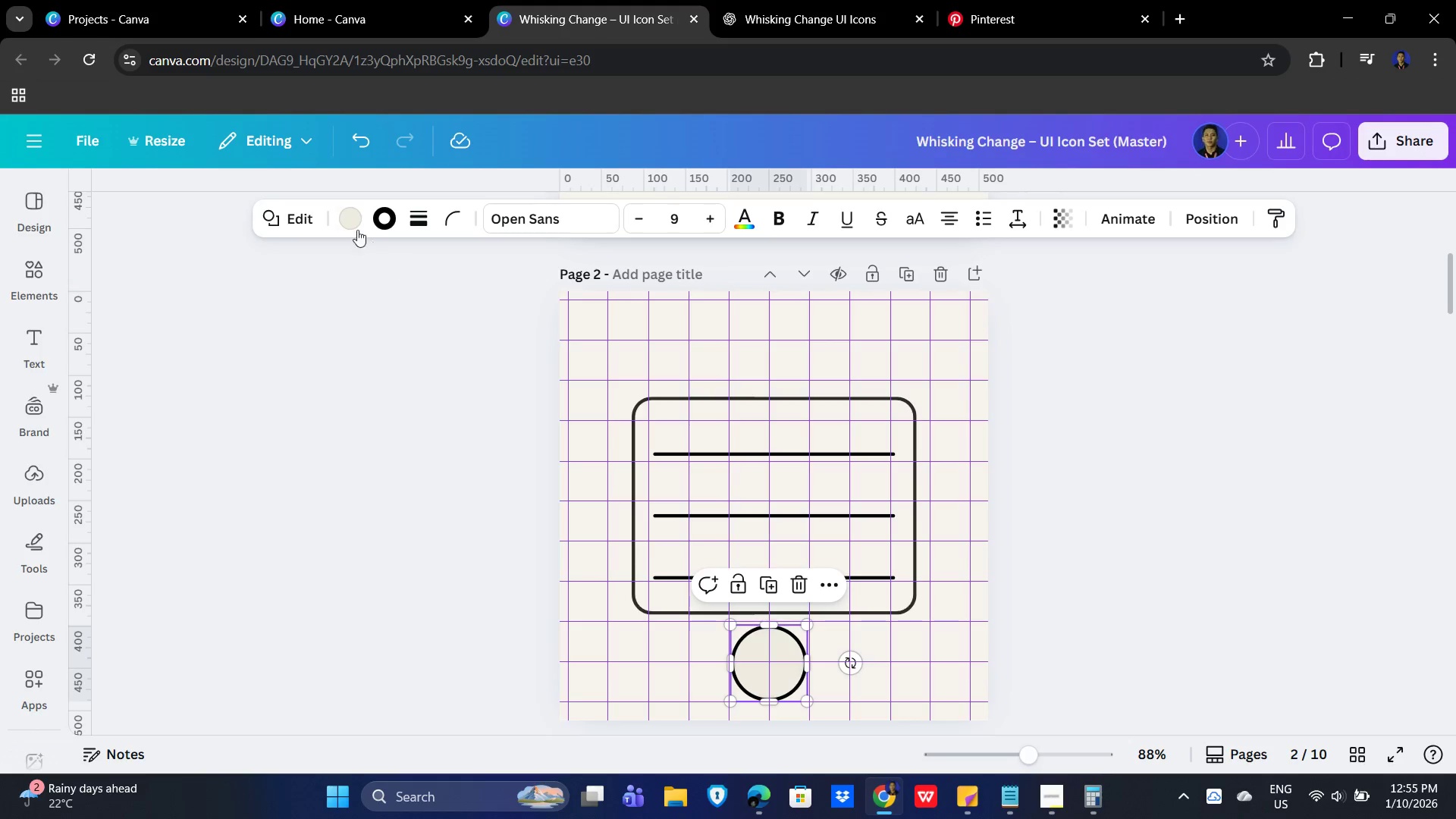 
left_click([343, 221])
 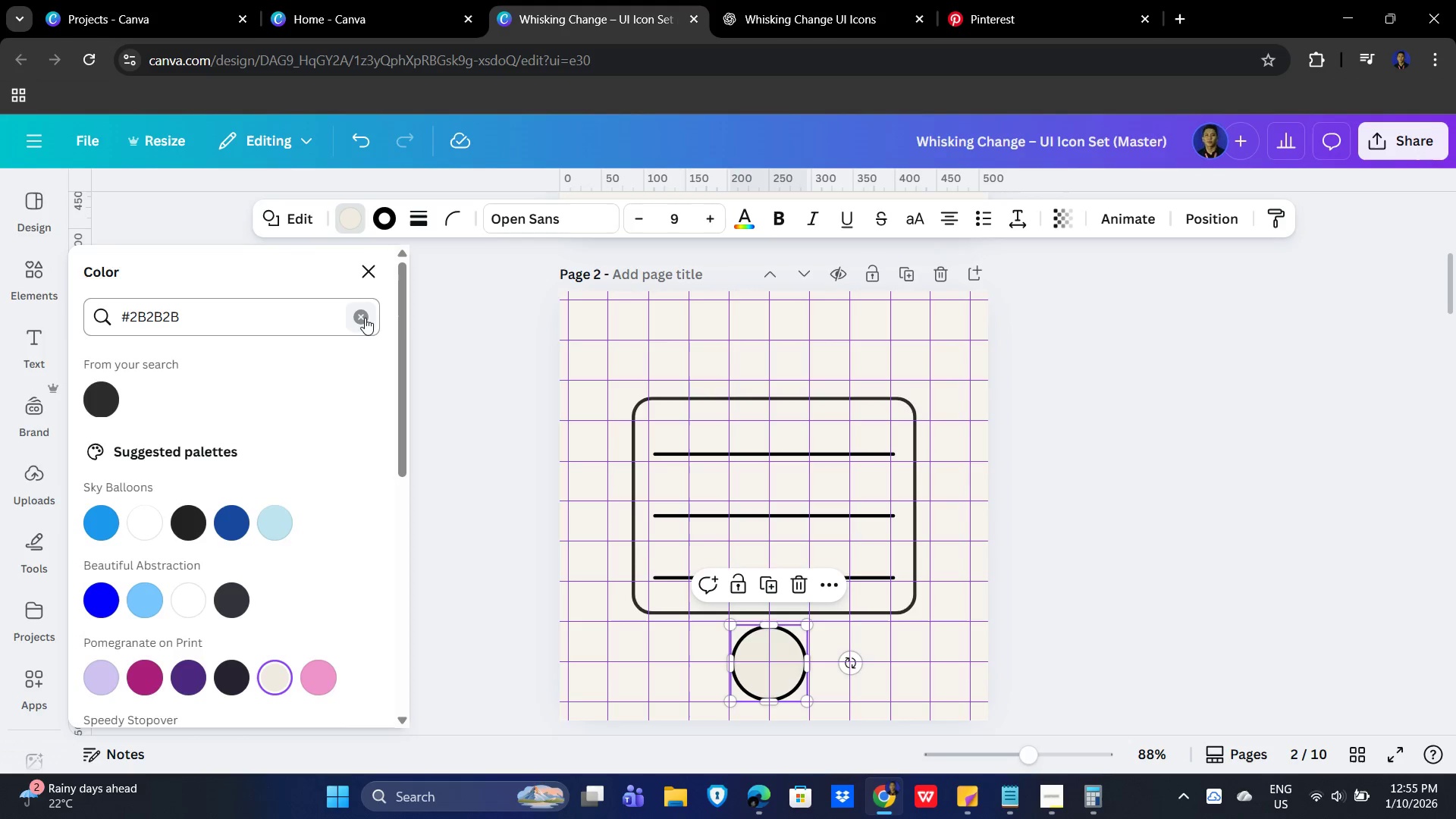 
left_click([791, 0])
 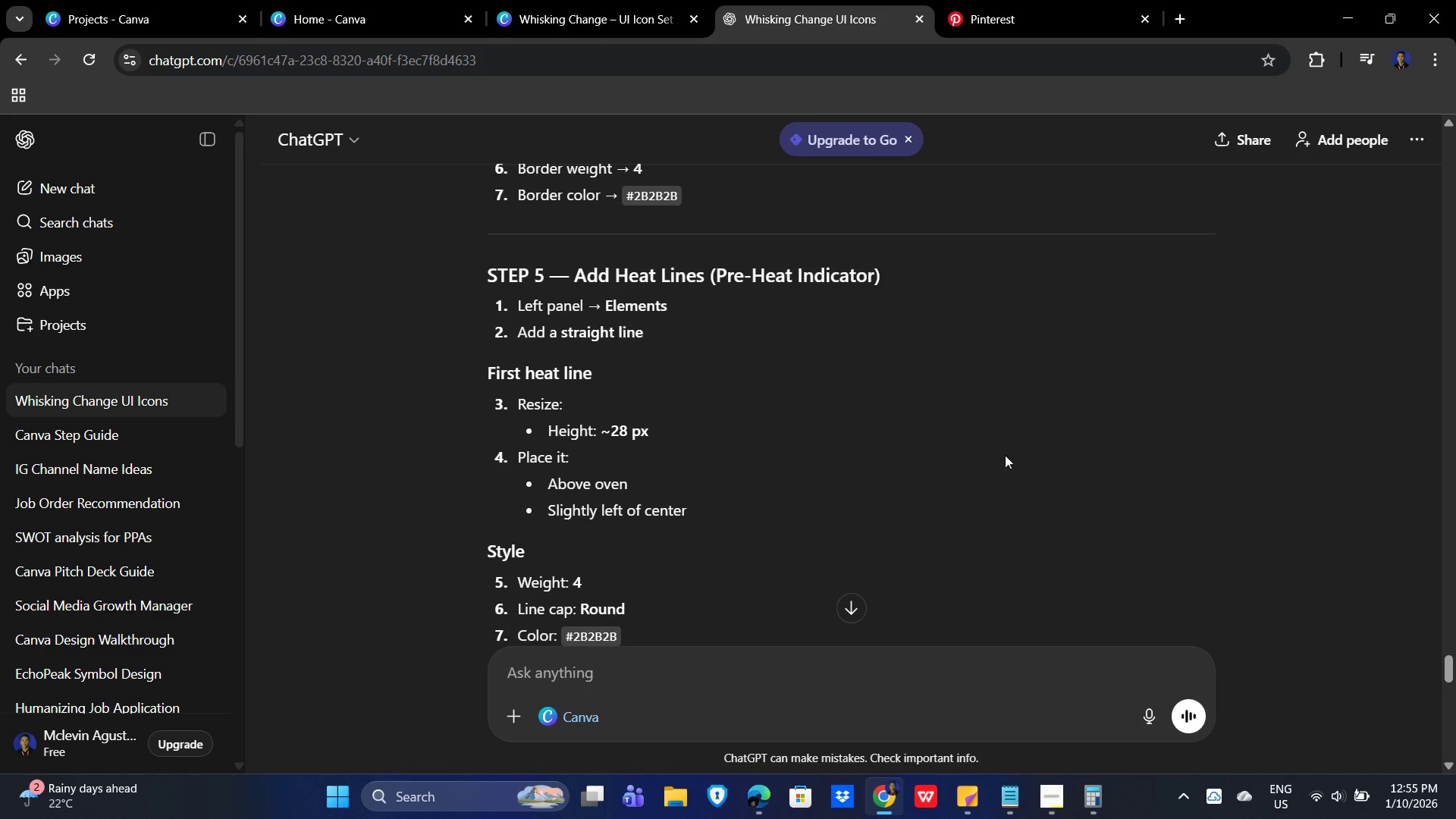 
scroll: coordinate [971, 479], scroll_direction: up, amount: 19.0
 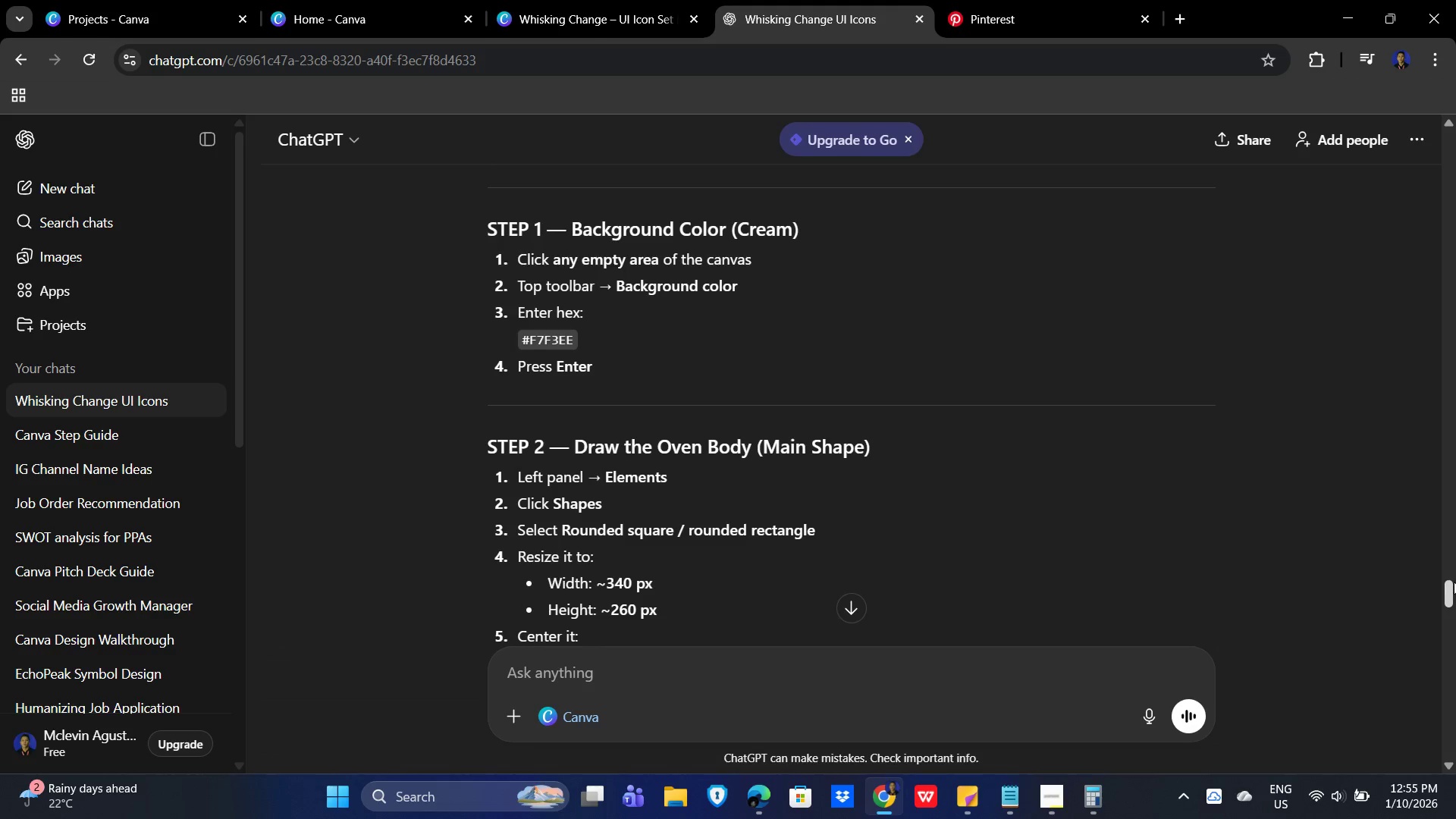 
left_click_drag(start_coordinate=[1449, 585], to_coordinate=[1424, 199])
 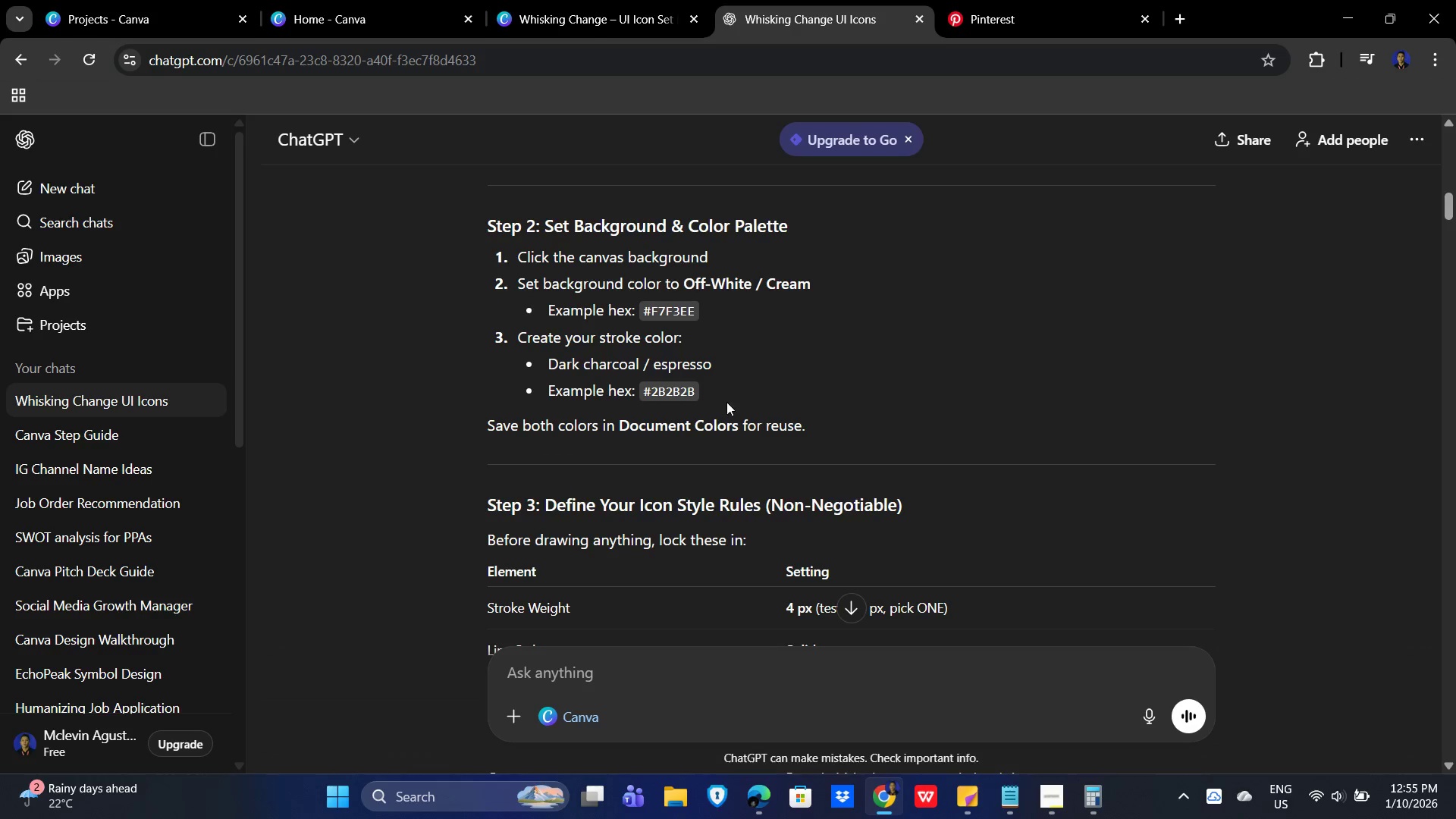 
left_click_drag(start_coordinate=[736, 385], to_coordinate=[664, 383])
 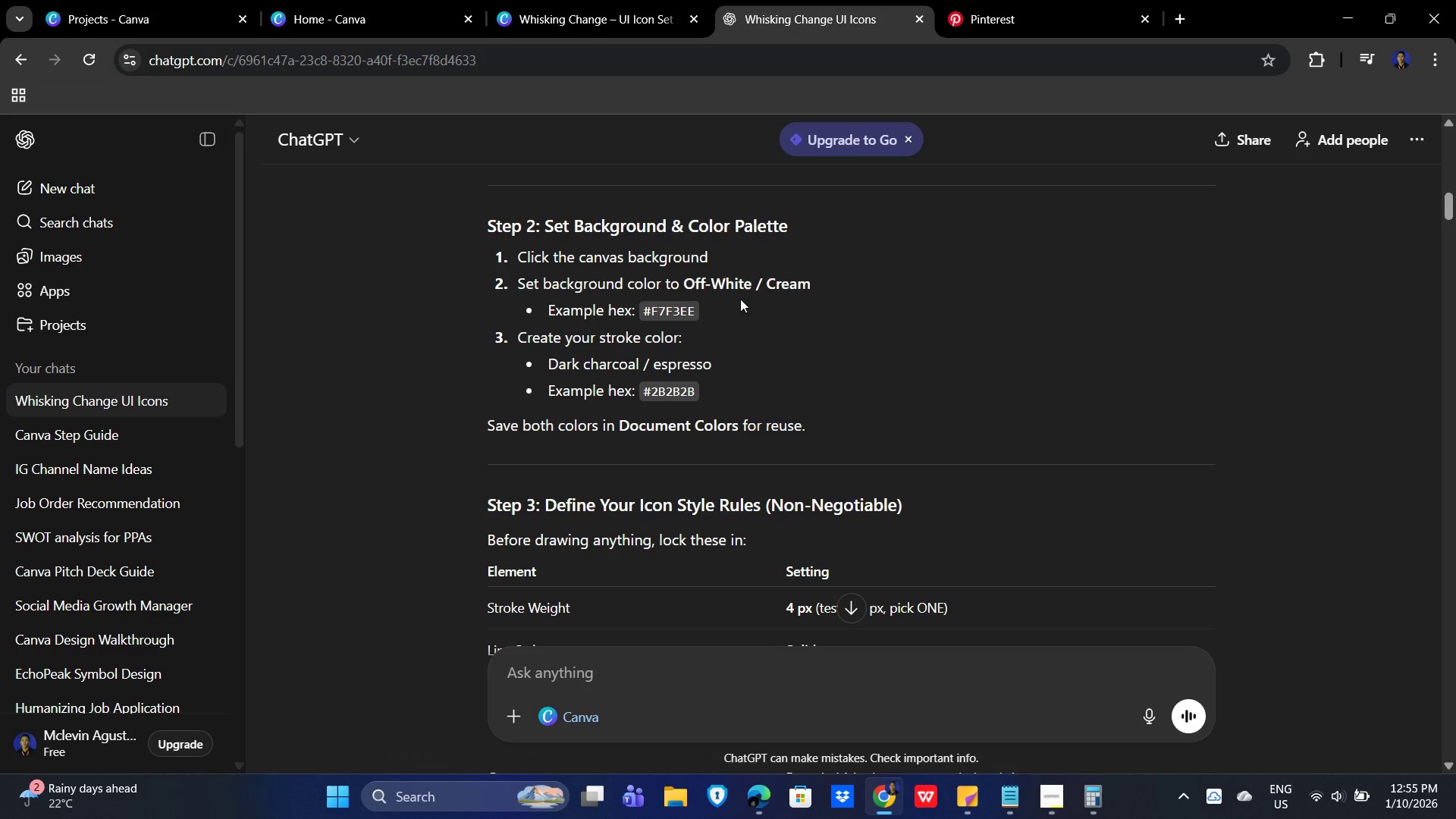 
left_click_drag(start_coordinate=[739, 300], to_coordinate=[642, 301])
 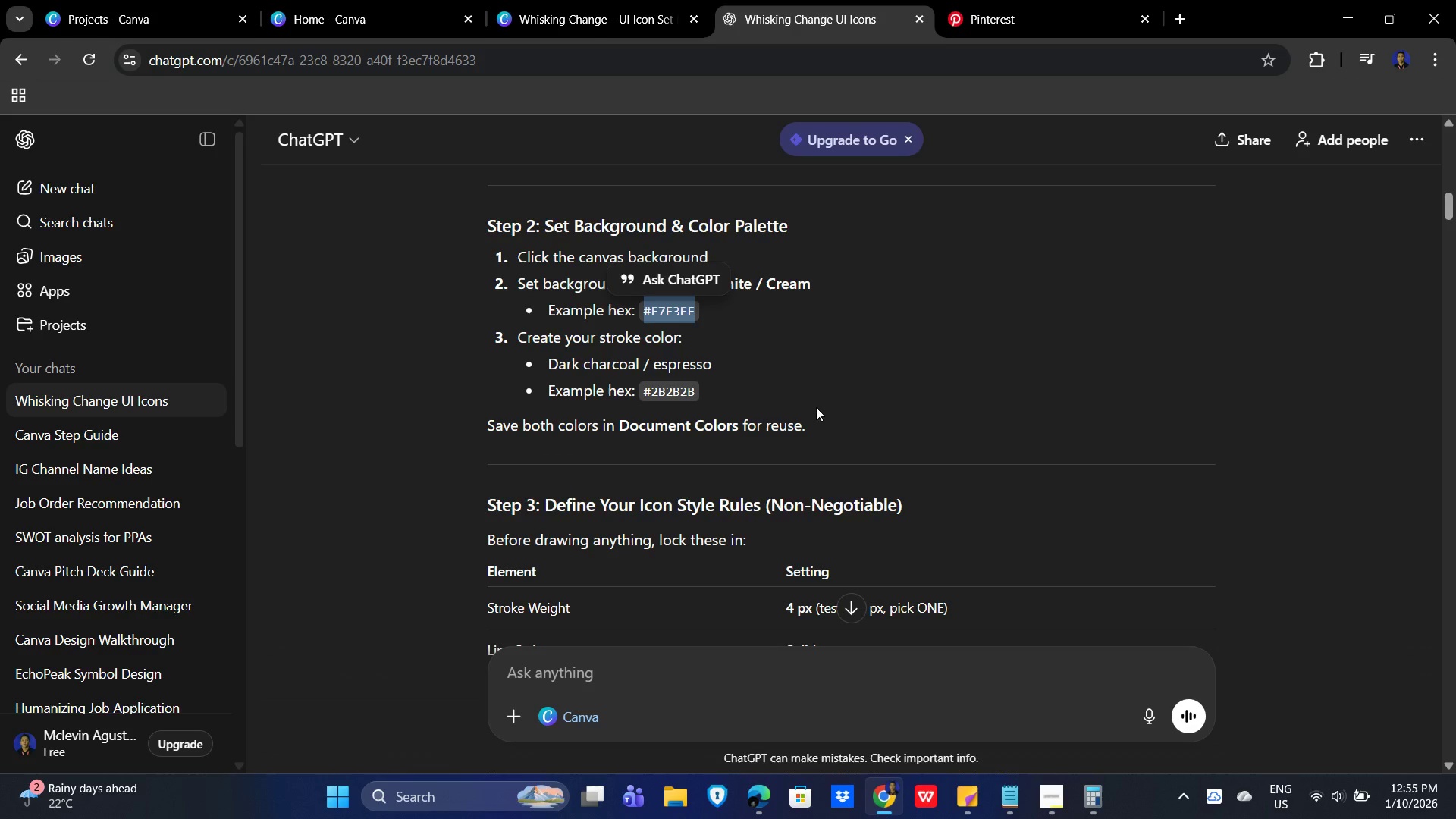 
key(Control+C)
 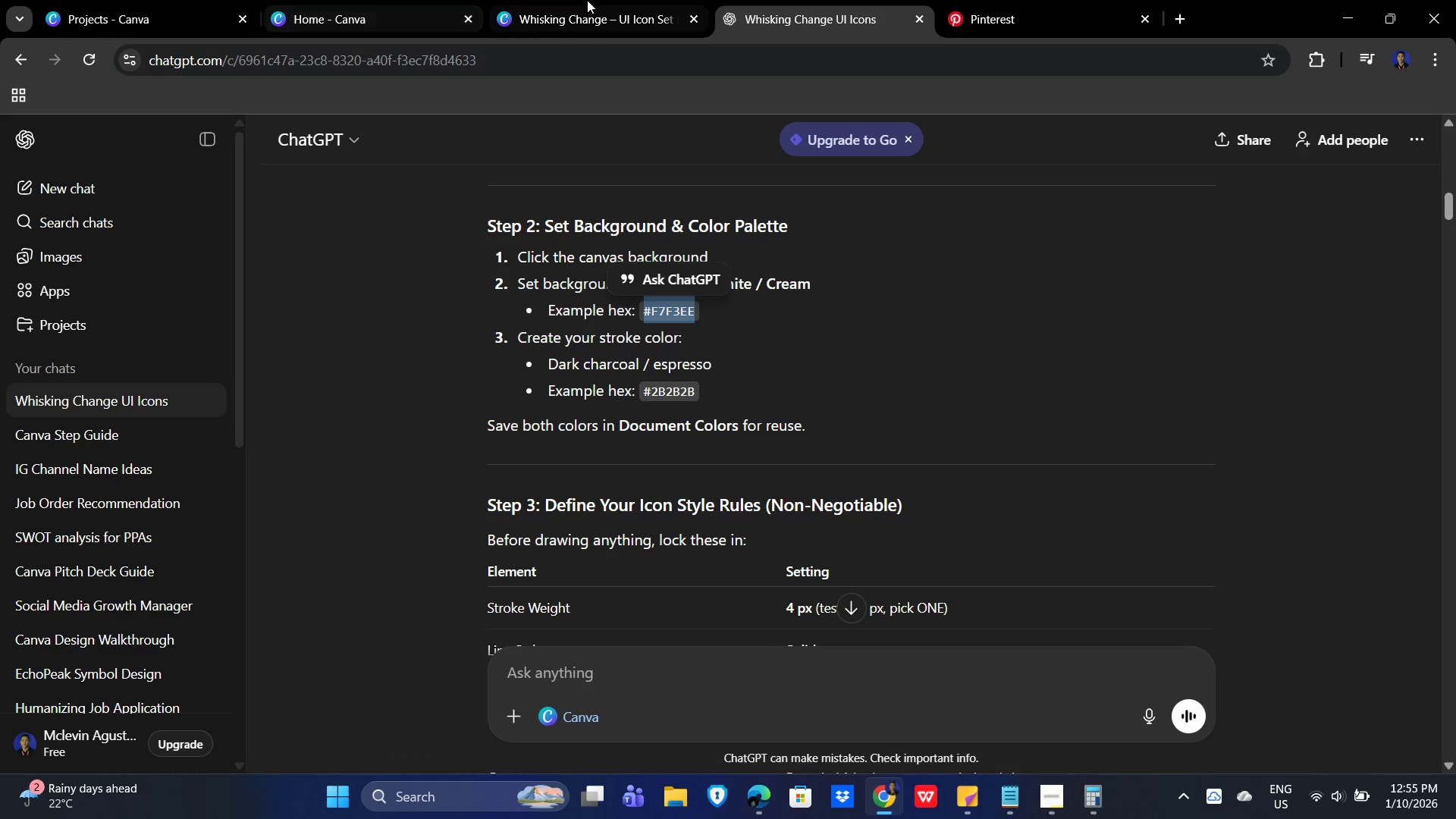 
left_click([587, 0])
 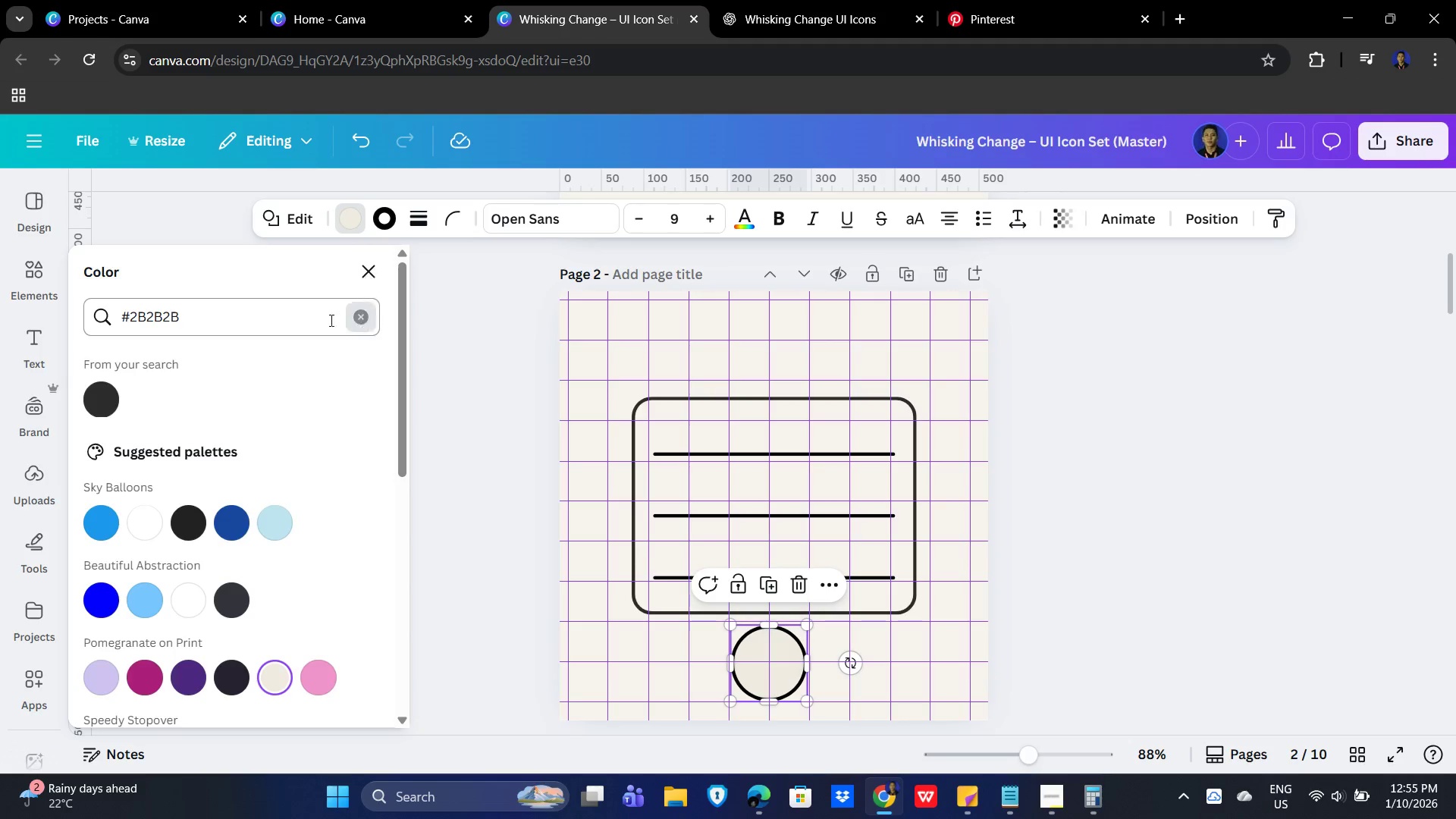 
wait(9.06)
 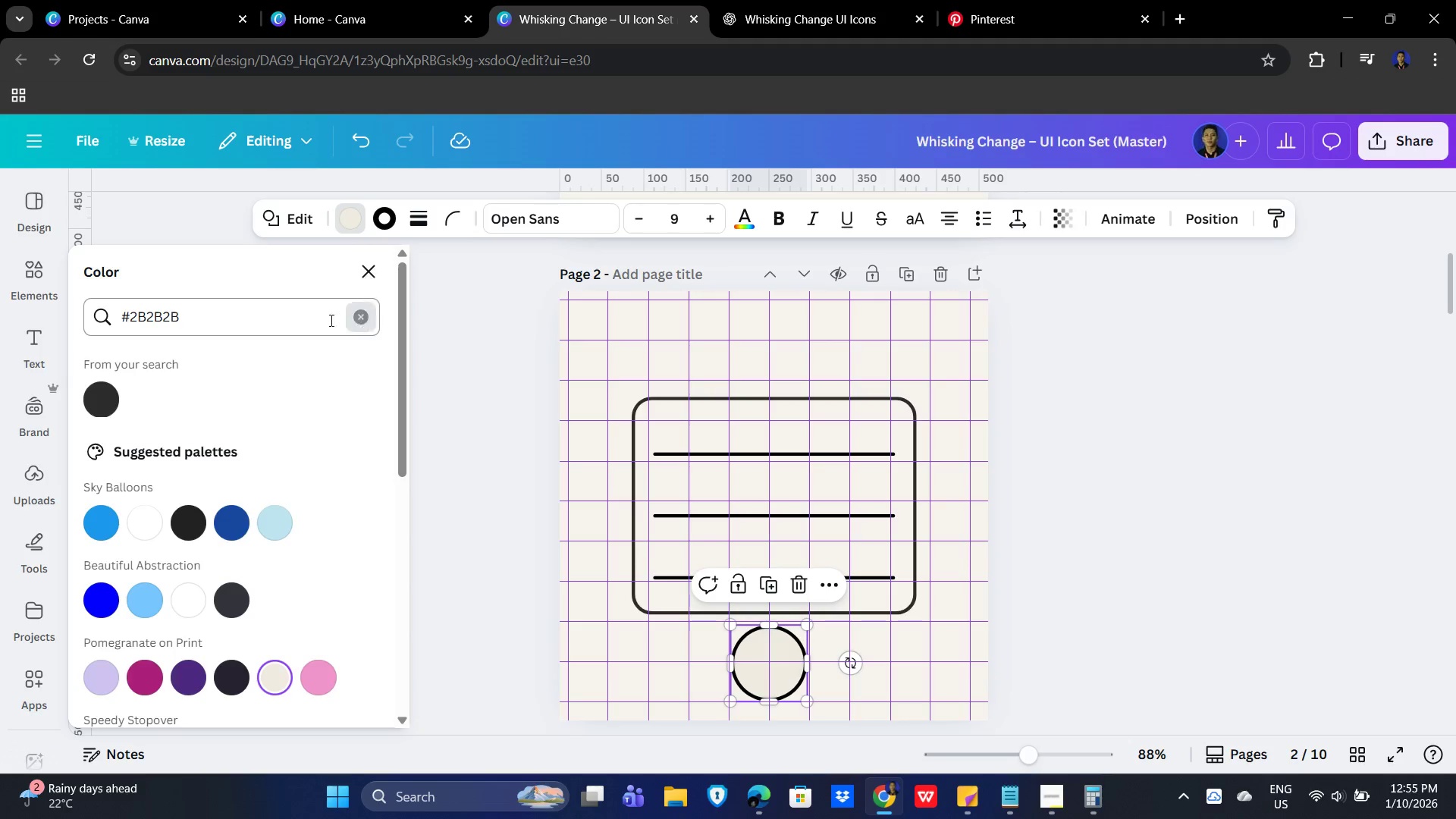 
scroll: coordinate [1344, 598], scroll_direction: down, amount: 1.0
 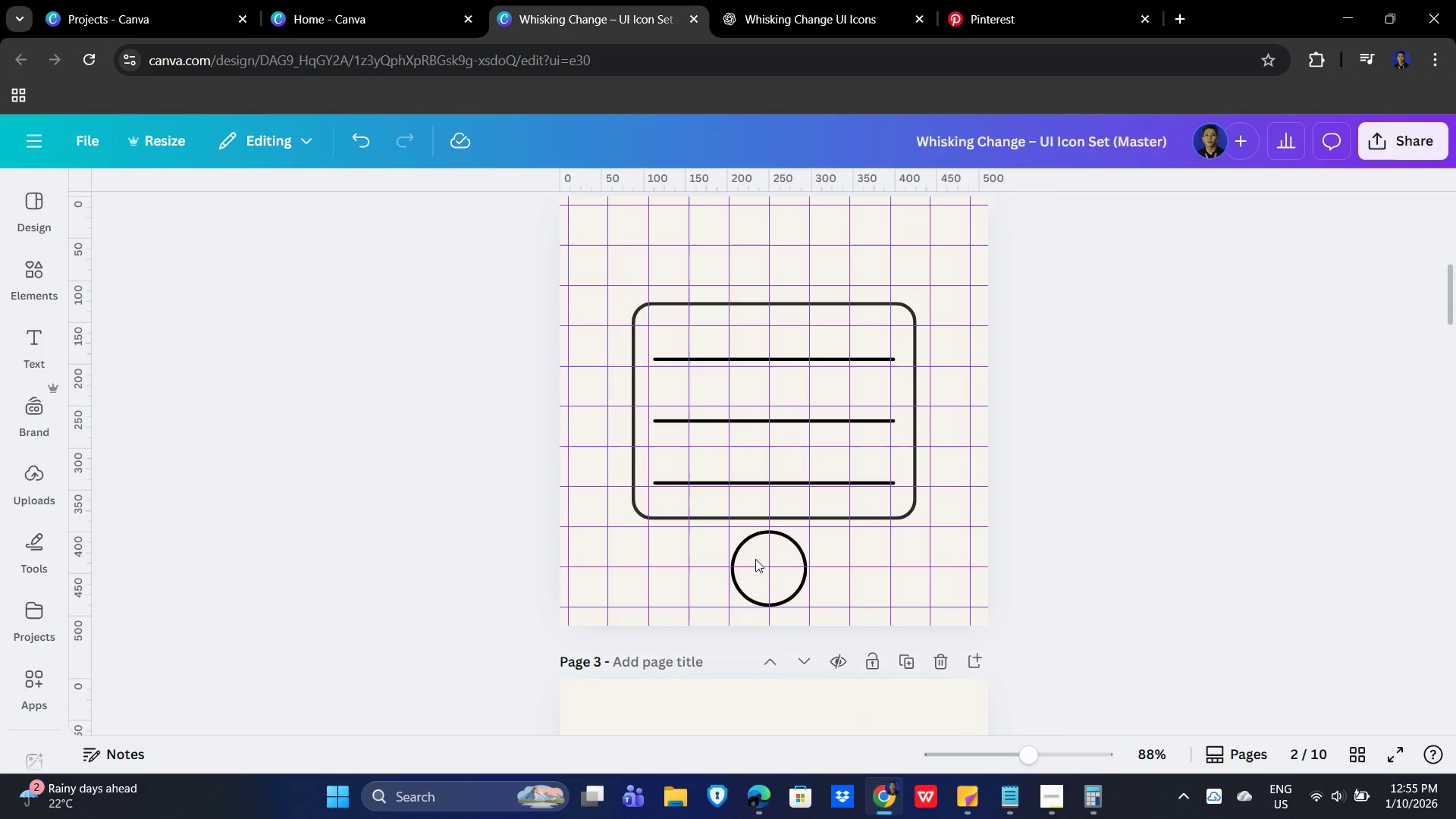 
left_click_drag(start_coordinate=[755, 552], to_coordinate=[761, 548])
 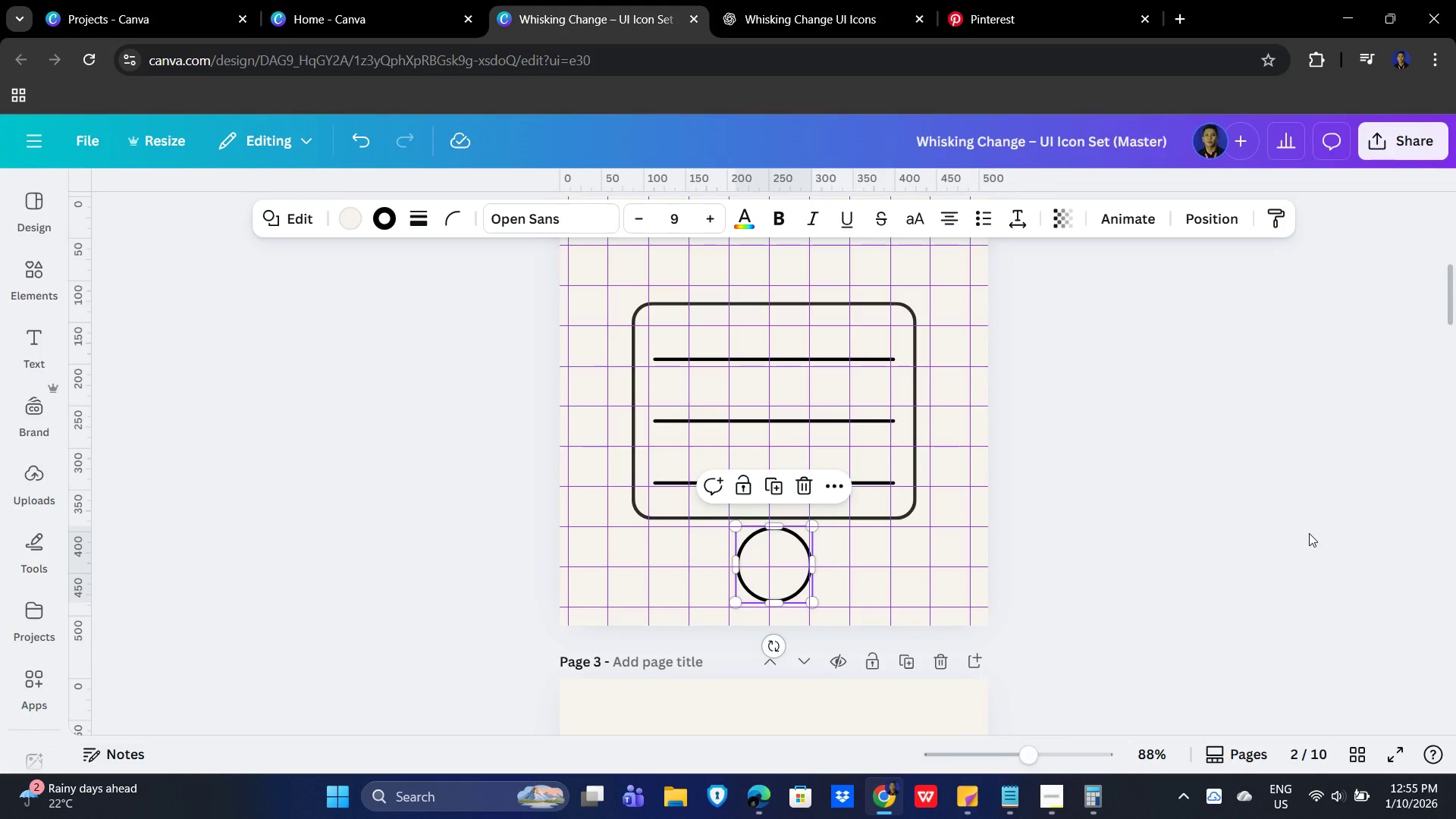 
left_click([1309, 533])
 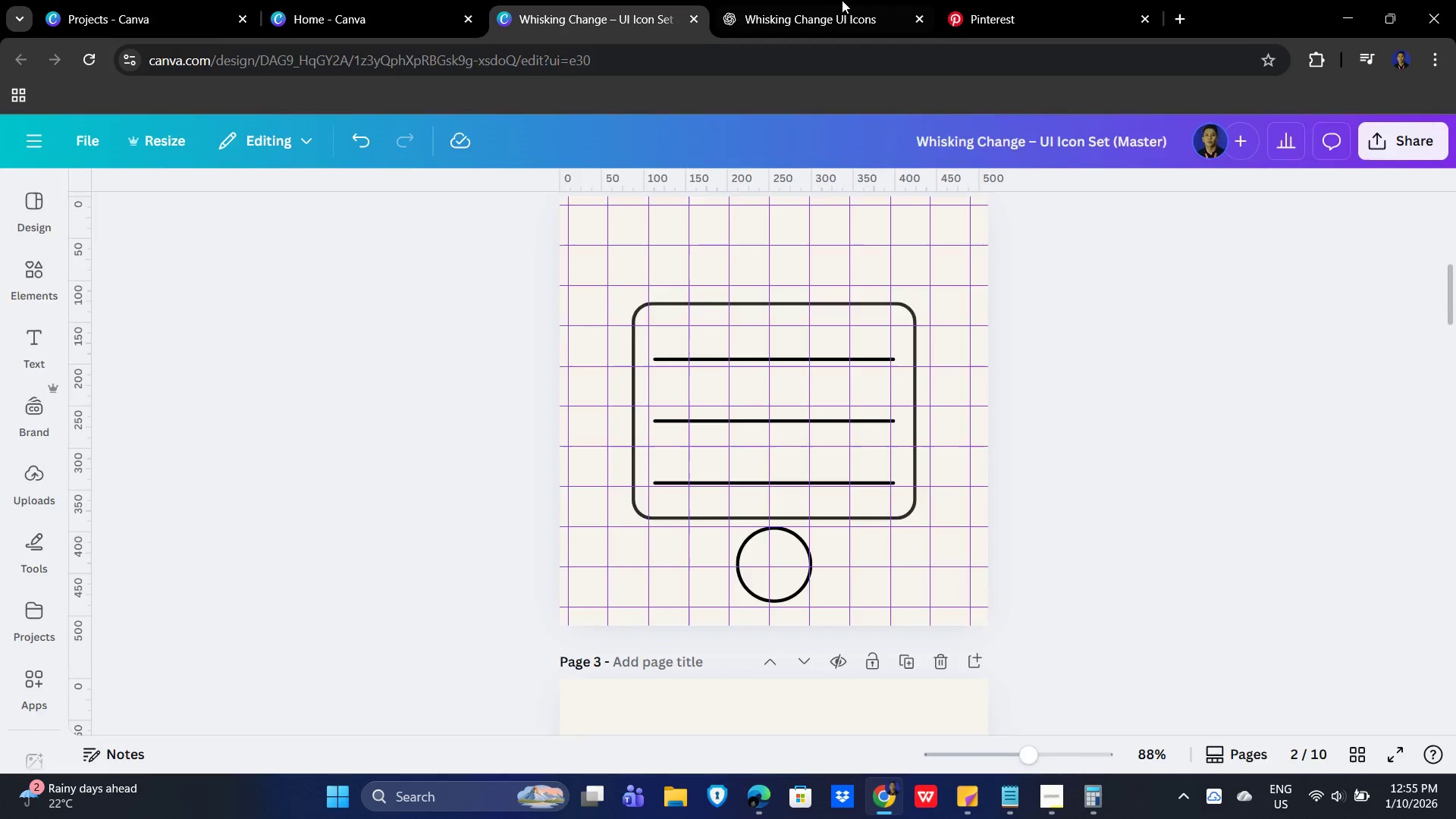 
wait(8.69)
 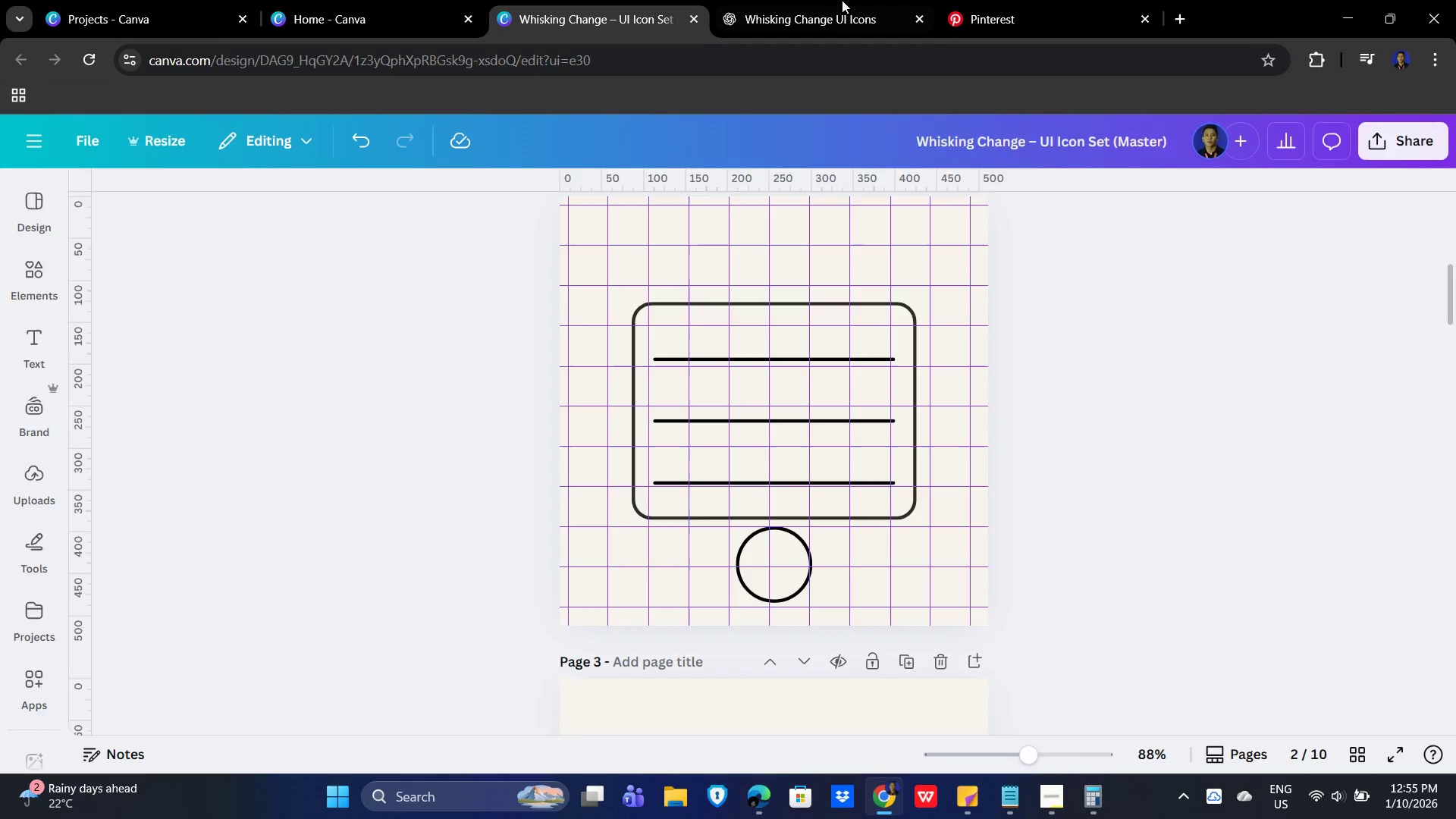 
left_click_drag(start_coordinate=[732, 384], to_coordinate=[640, 384])
 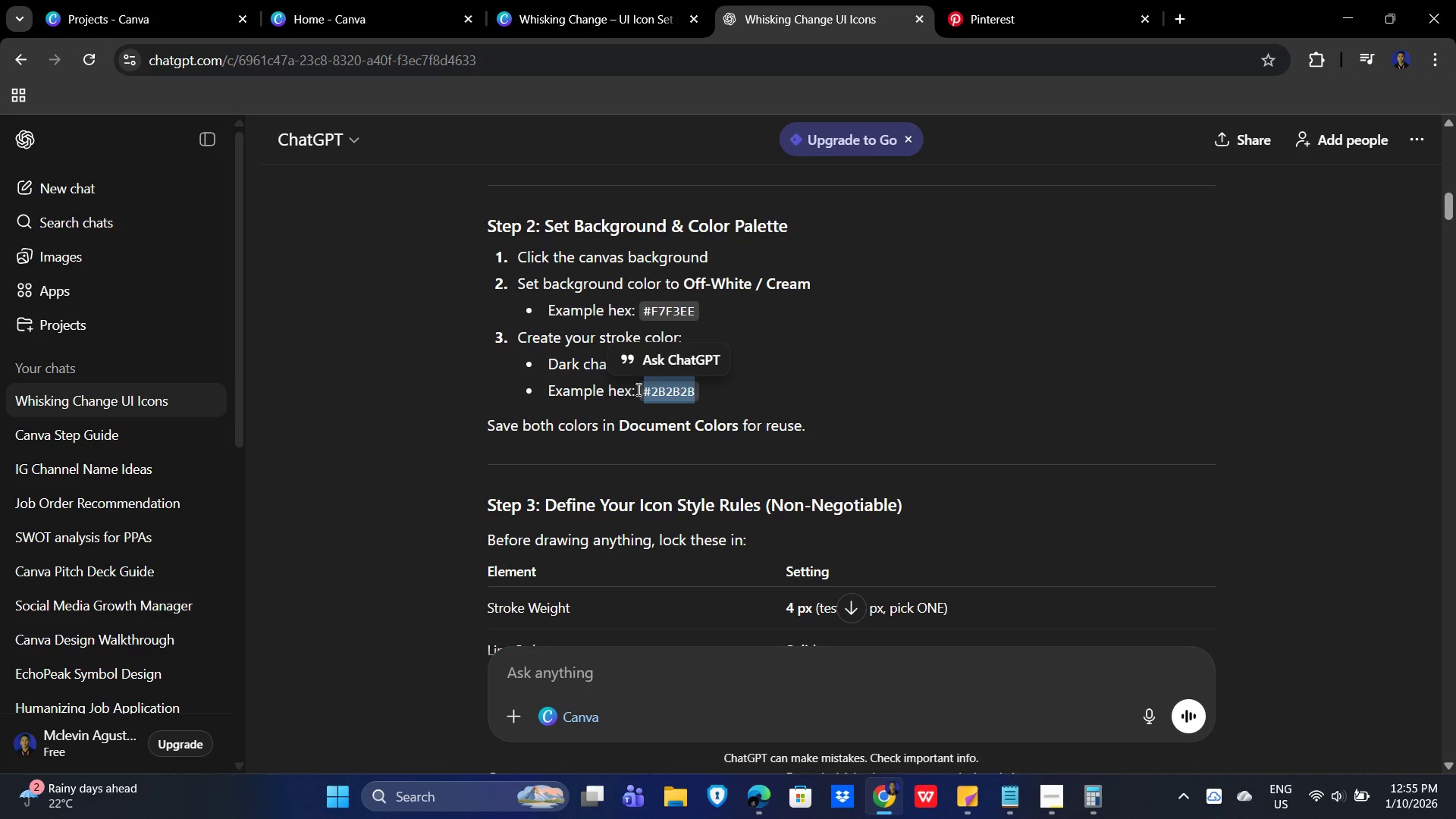 
key(Control+C)
 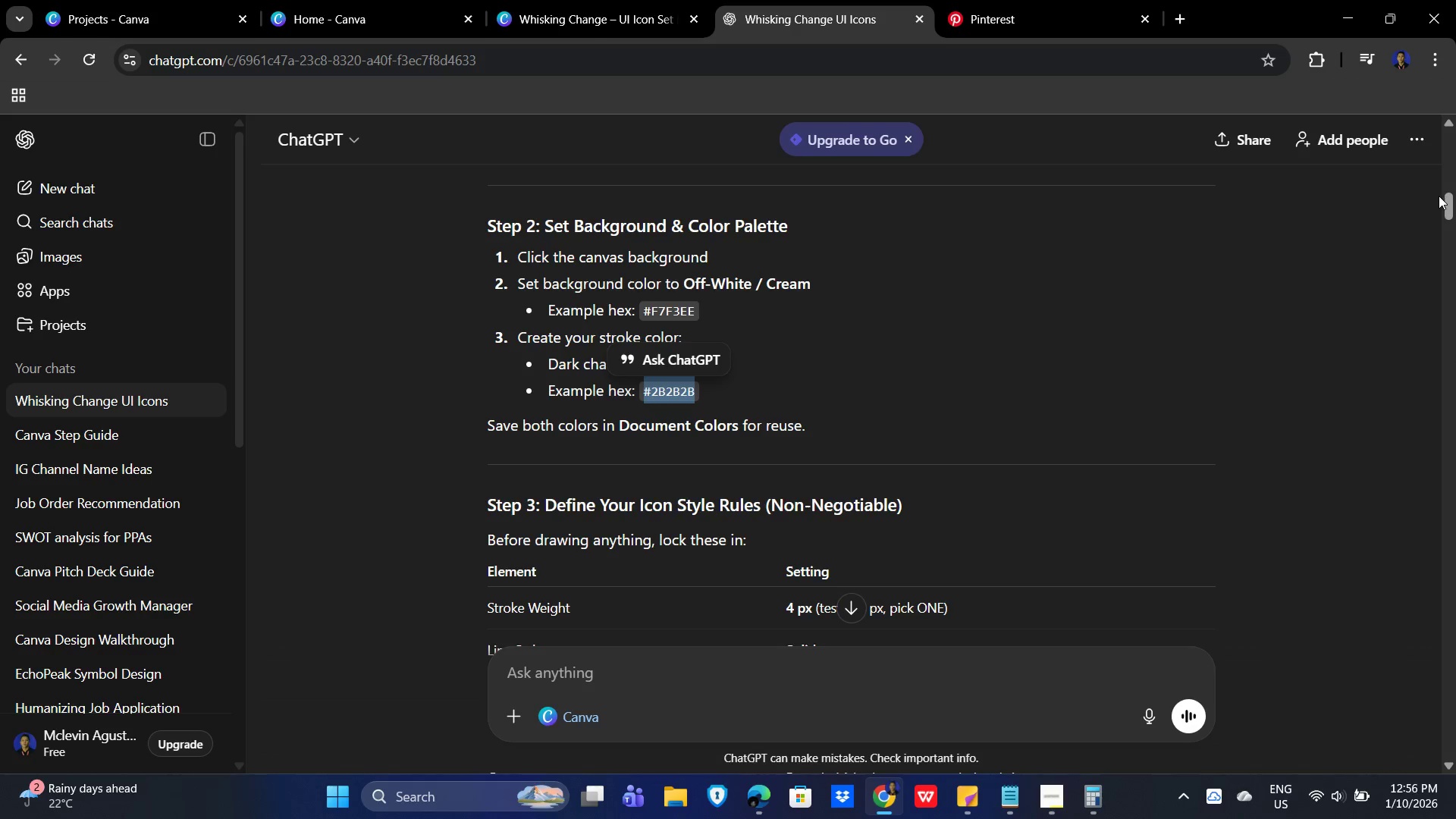 
left_click_drag(start_coordinate=[1448, 206], to_coordinate=[1455, 653])
 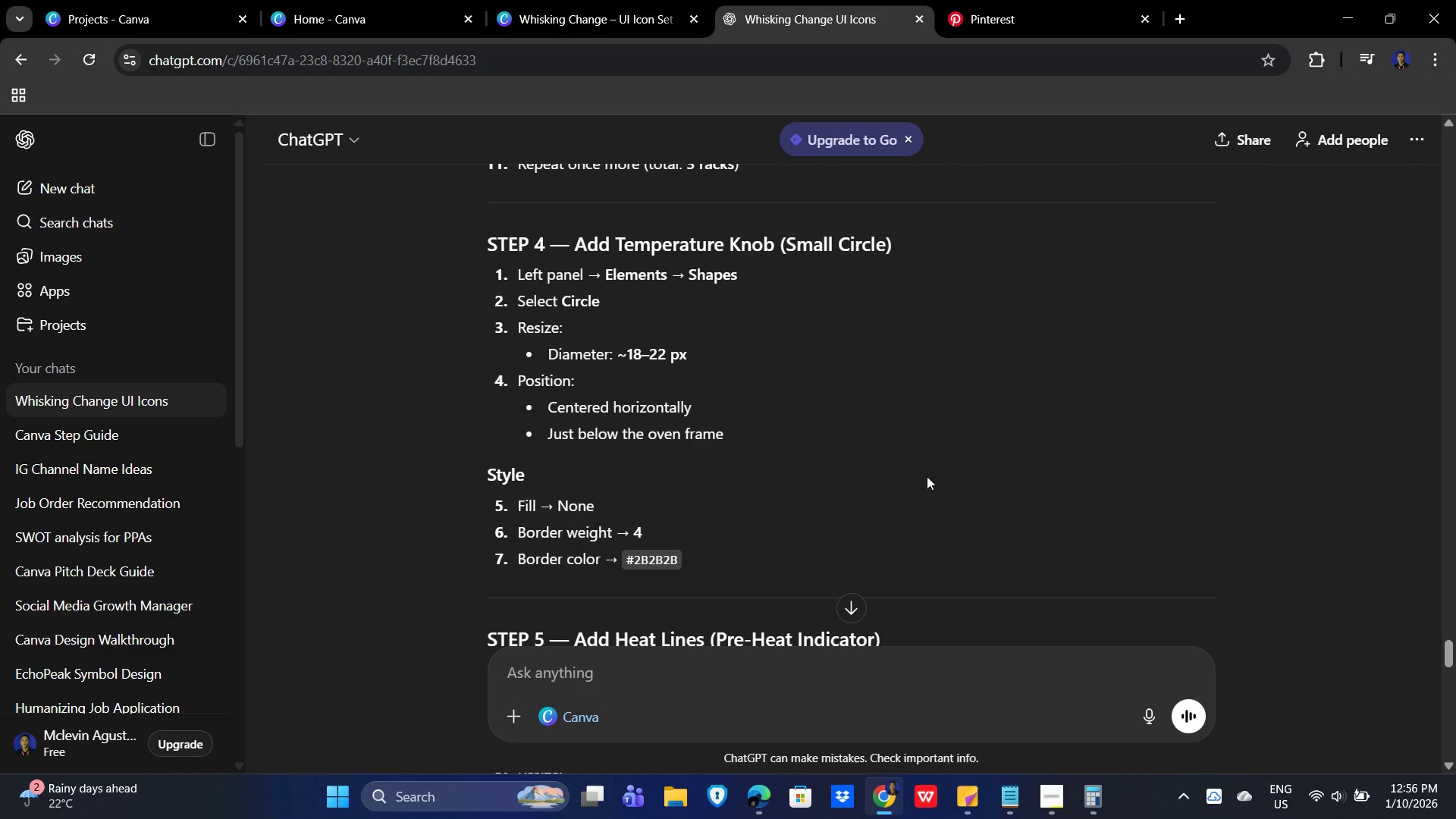 
left_click([916, 472])
 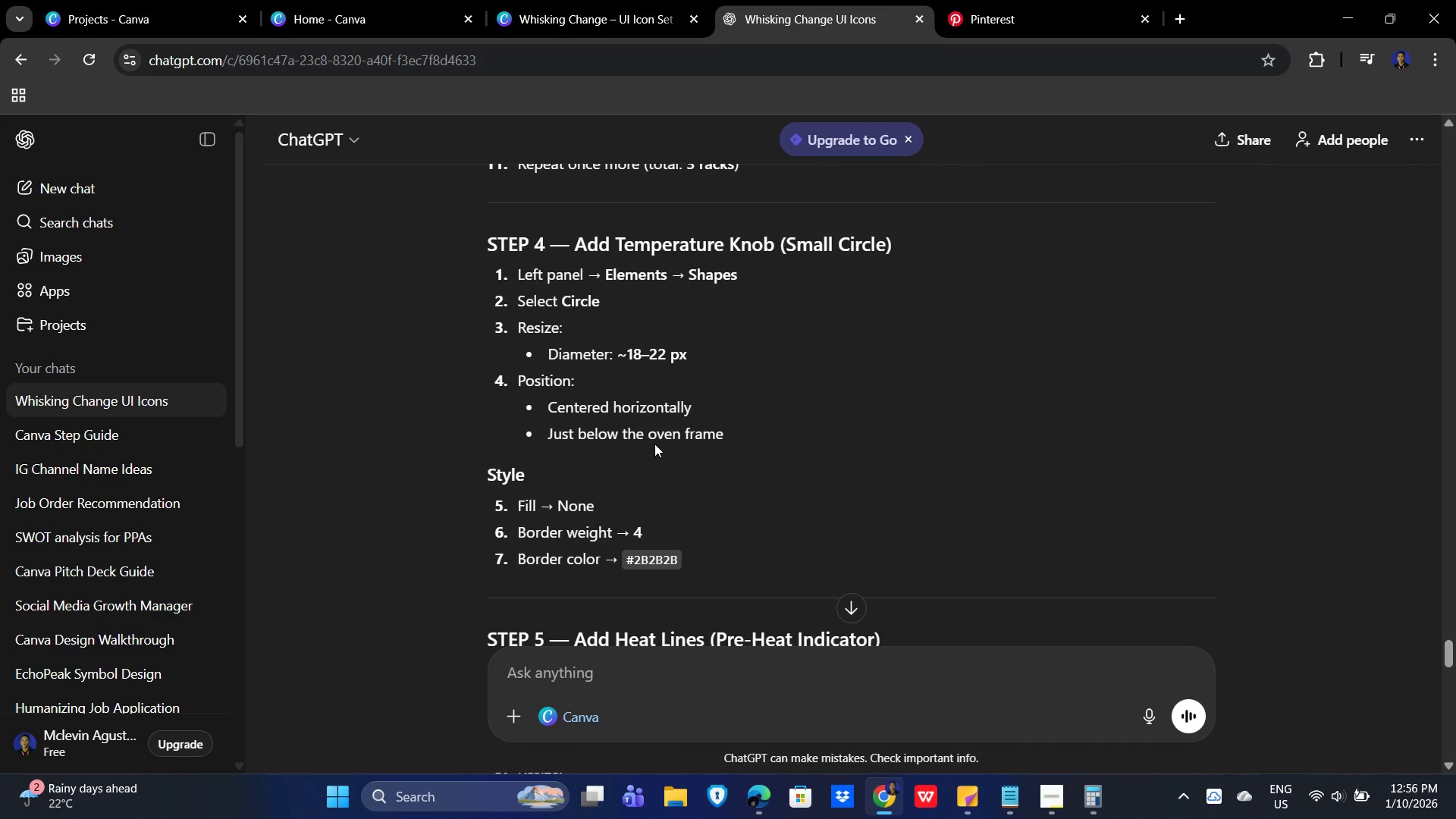 
scroll: coordinate [1150, 509], scroll_direction: down, amount: 2.0
 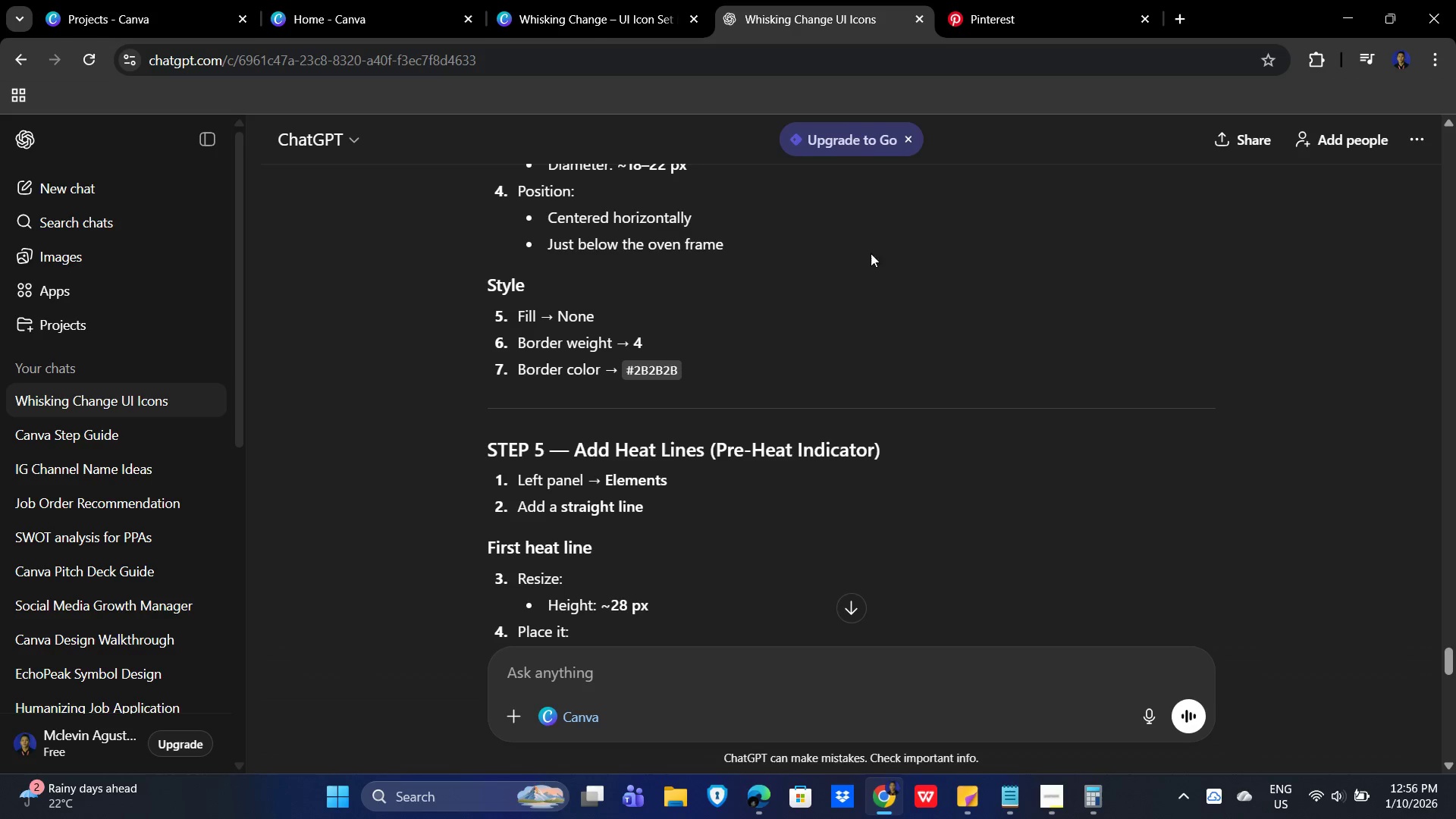 
wait(5.95)
 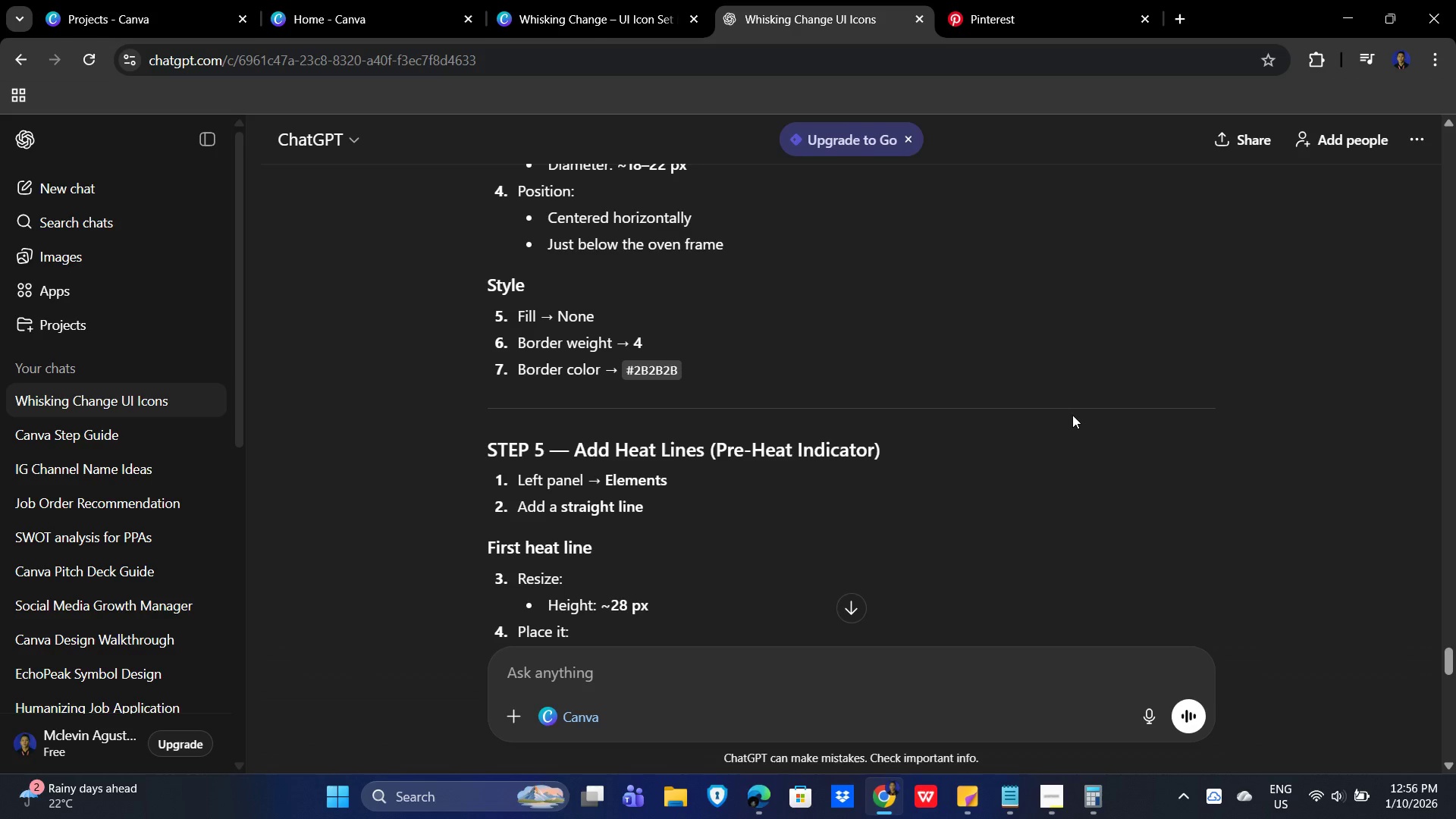 
left_click([1057, 795])